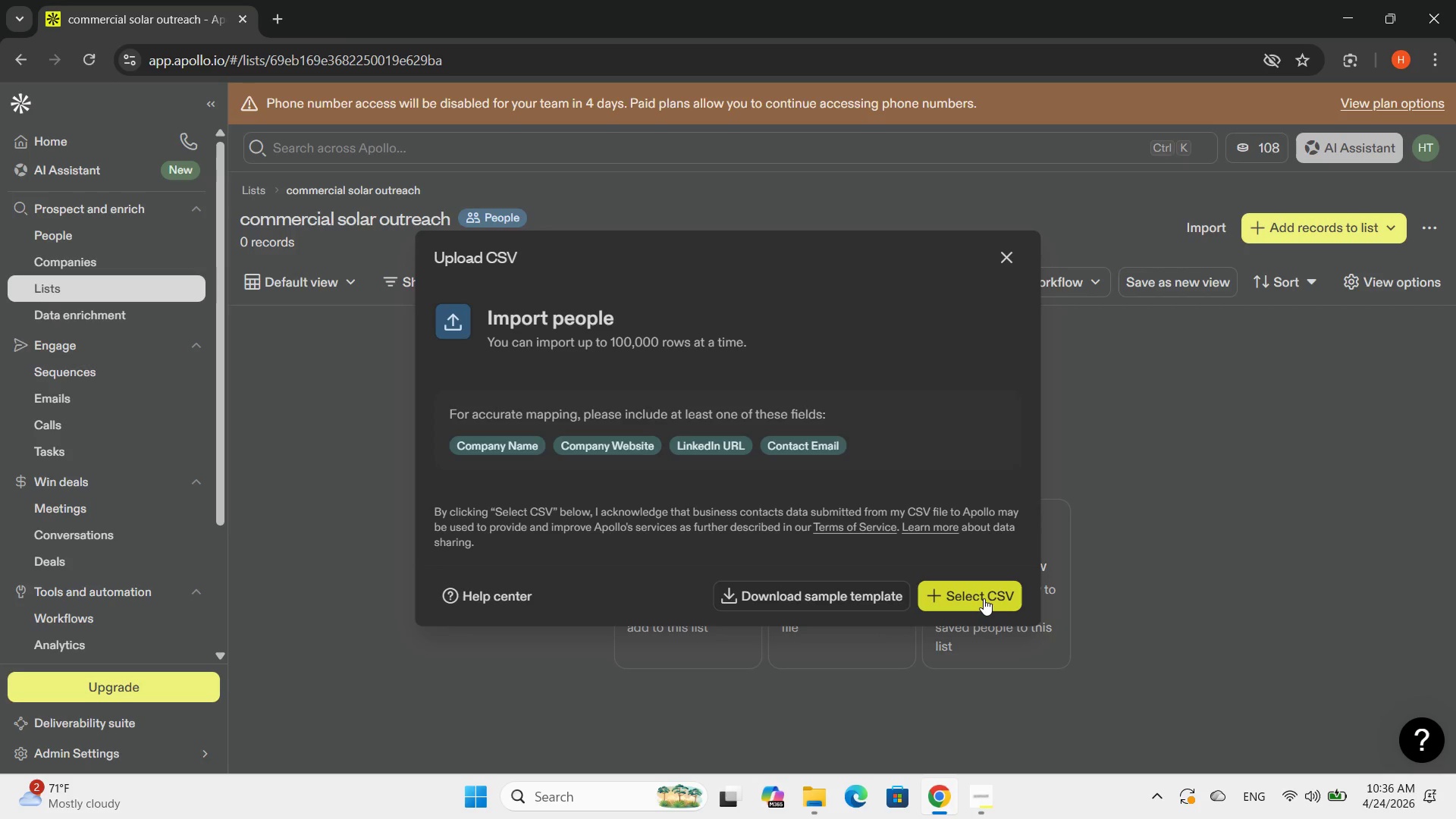 
left_click([984, 598])
 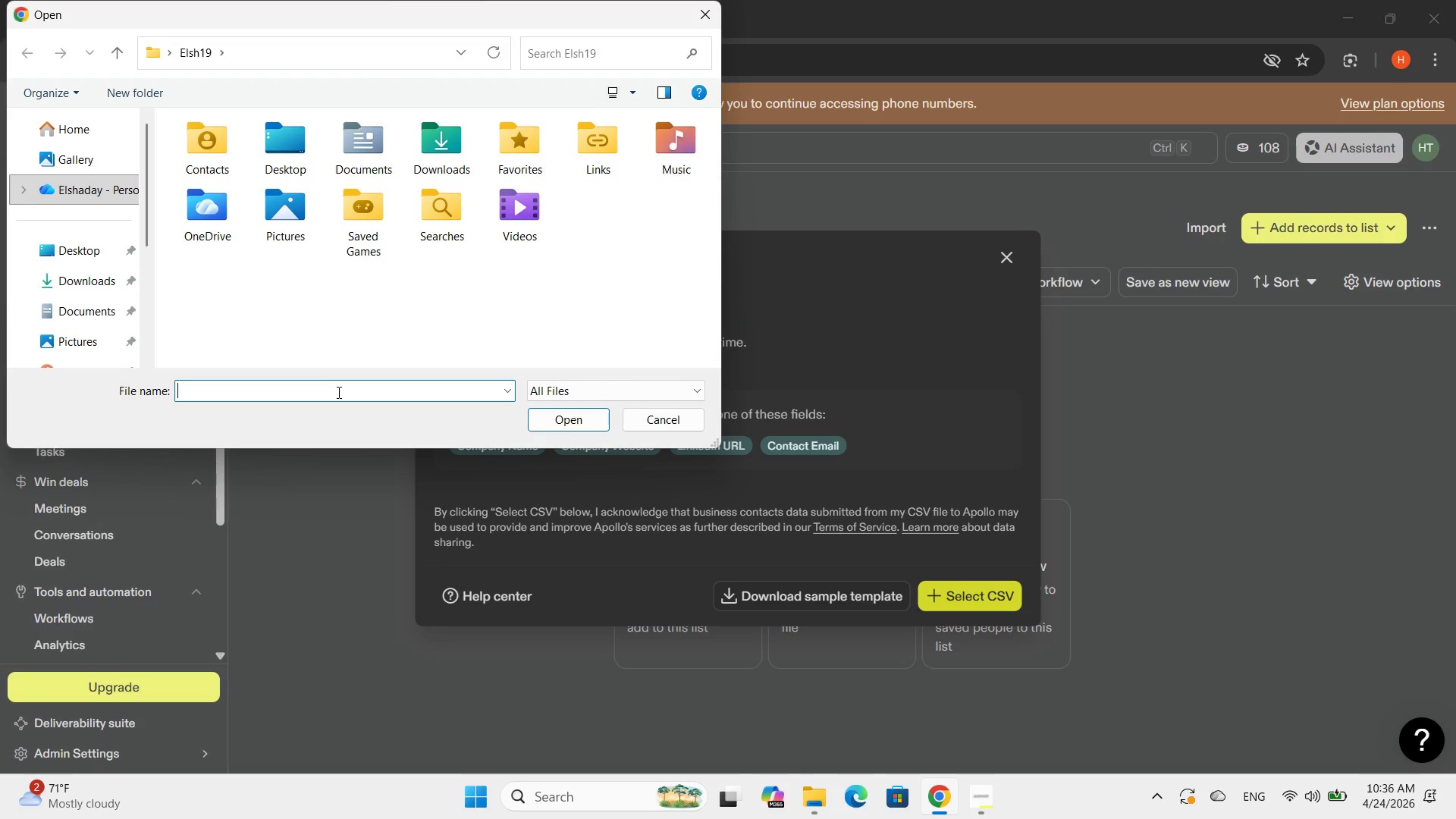 
type(hili)
key(Backspace)
key(Backspace)
key(Backspace)
 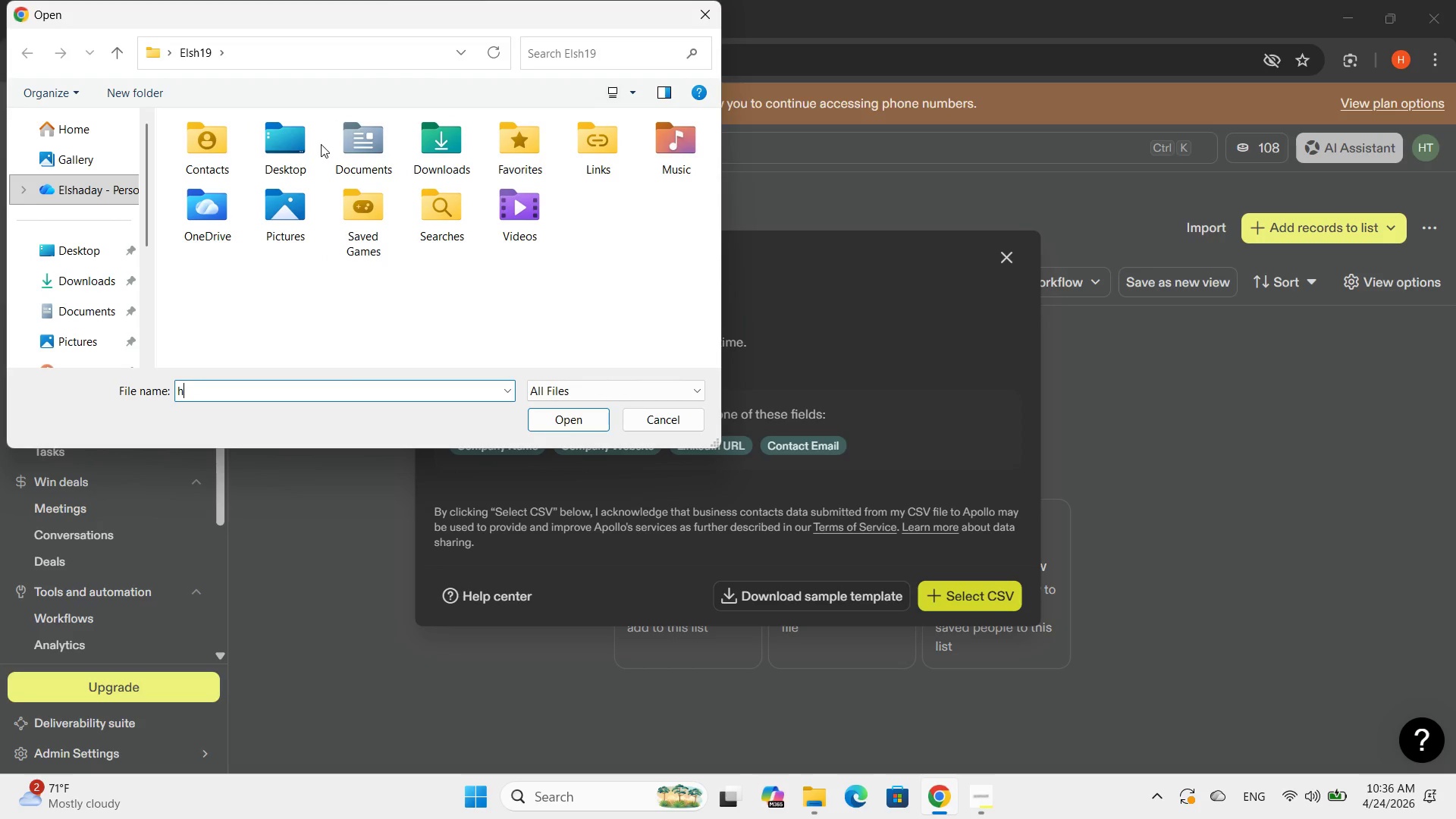 
left_click([285, 149])
 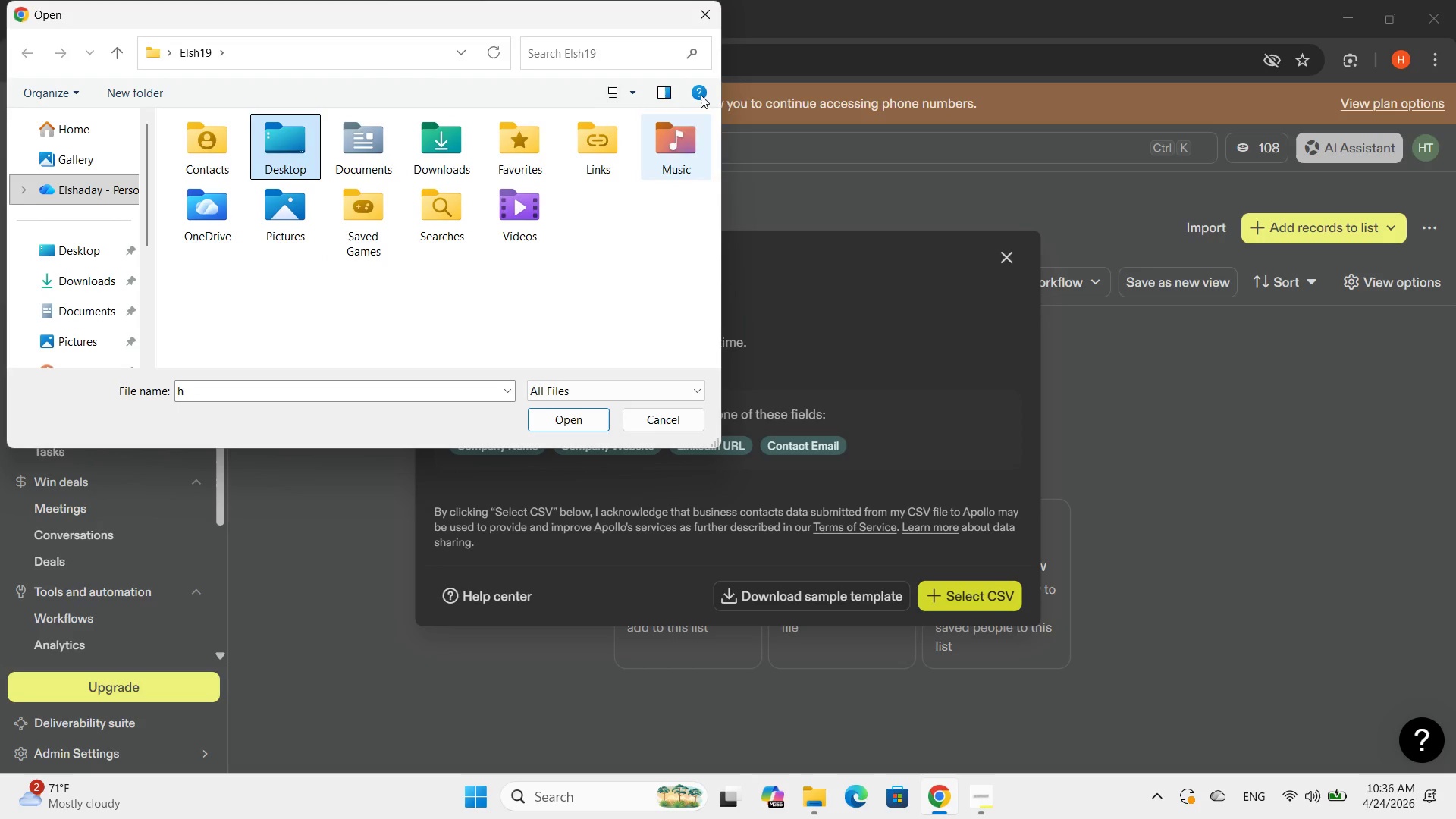 
left_click([712, 11])
 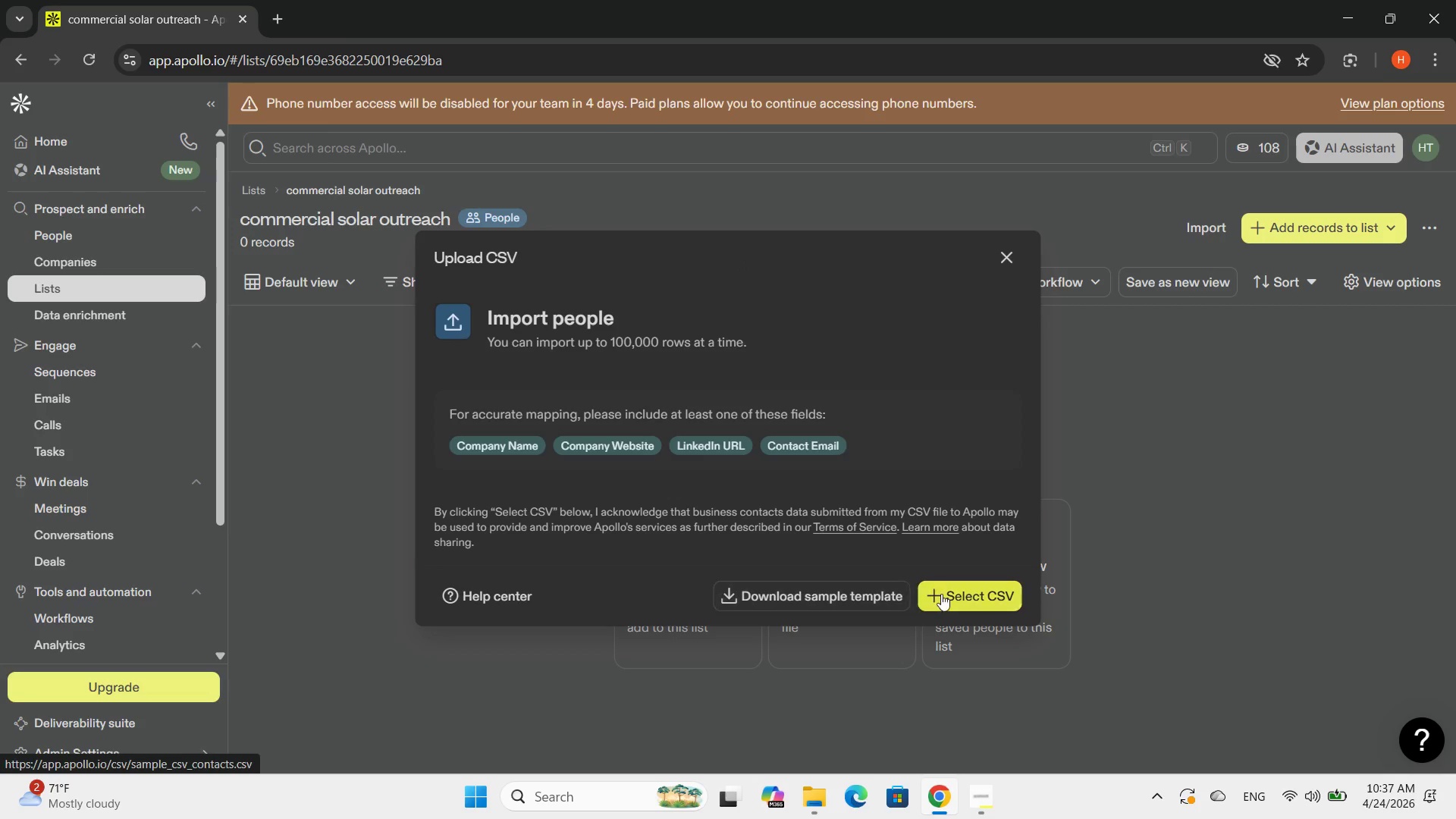 
wait(5.45)
 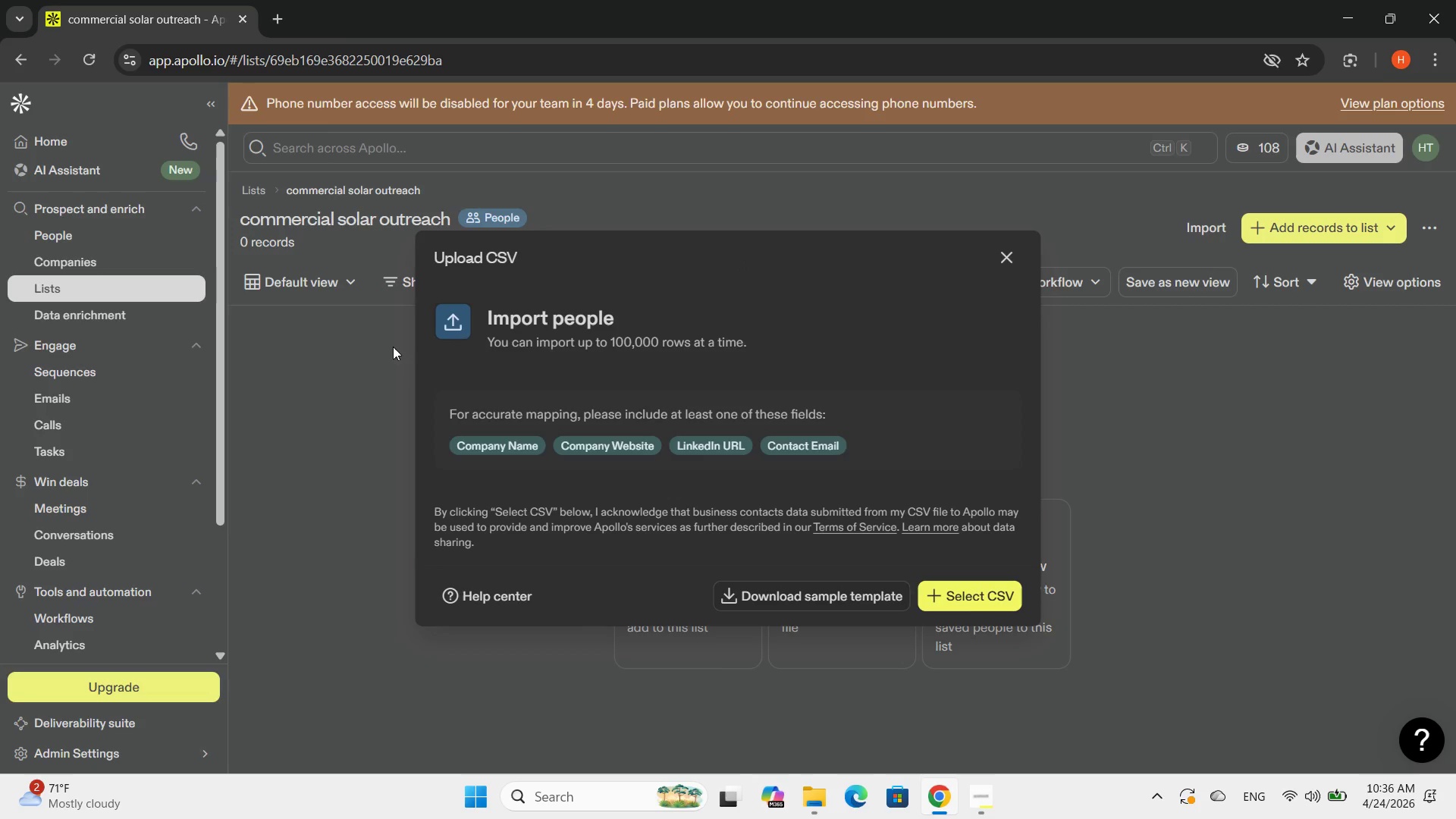 
left_click([883, 597])
 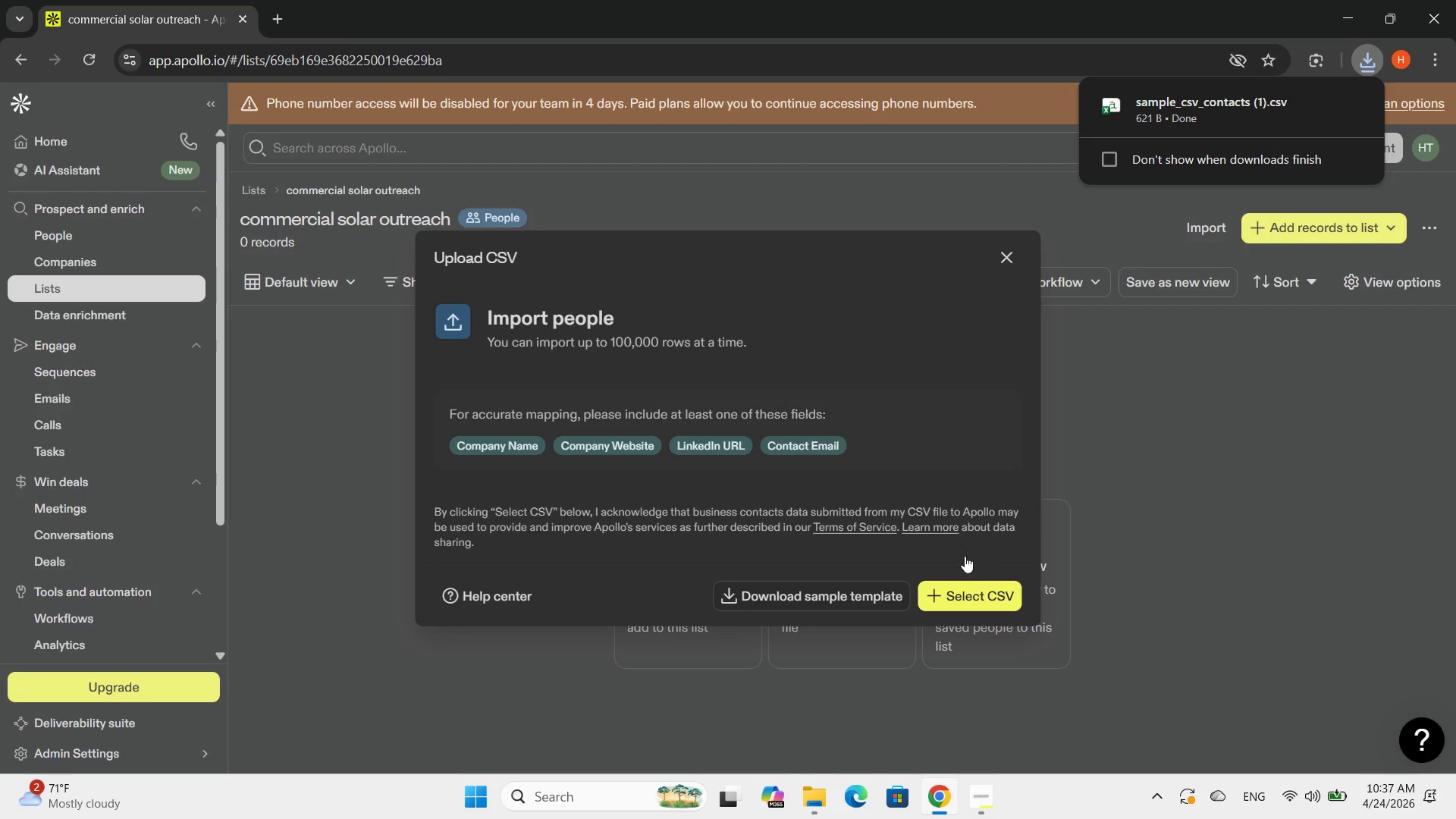 
left_click([1015, 255])
 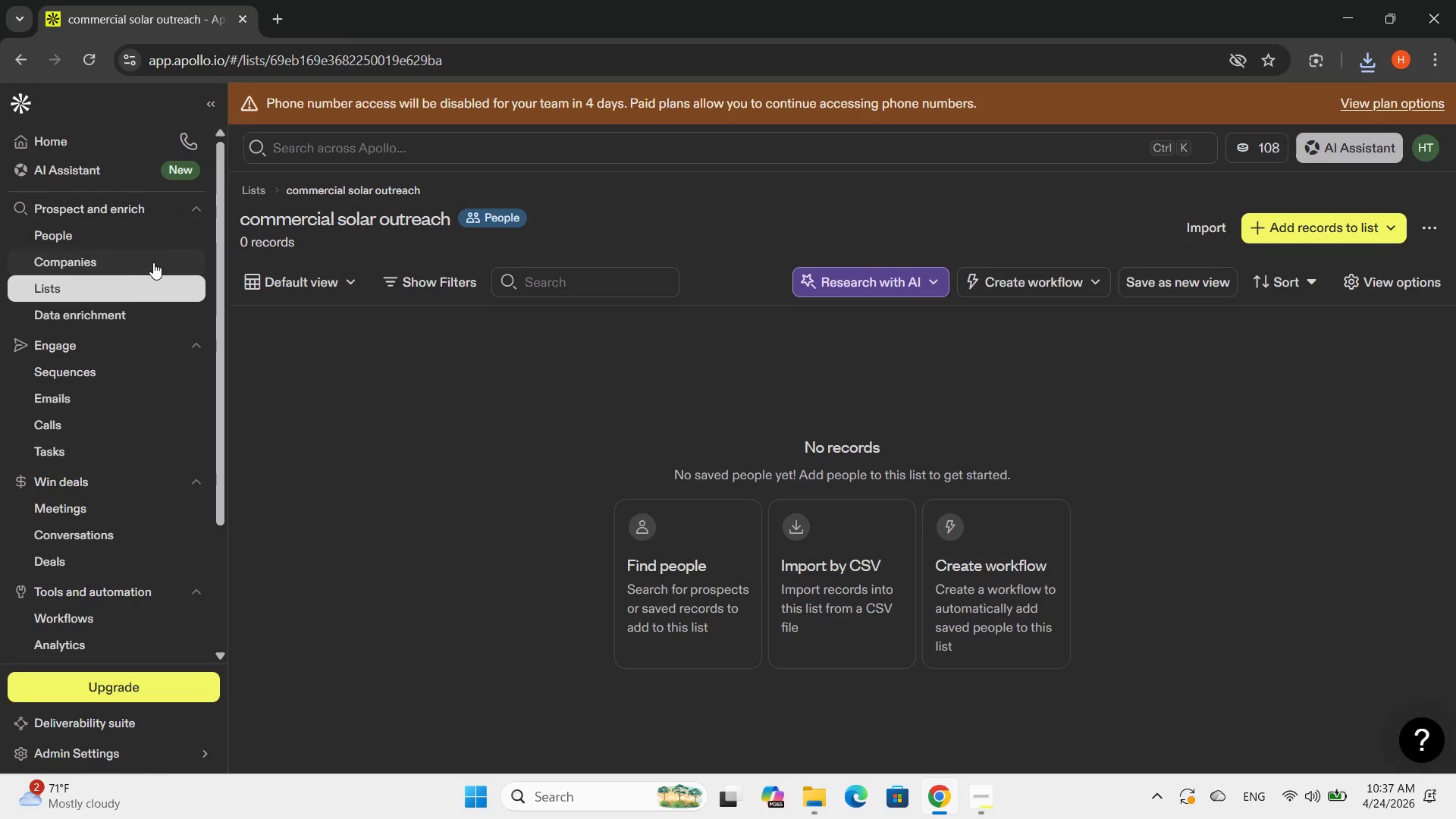 
double_click([130, 289])
 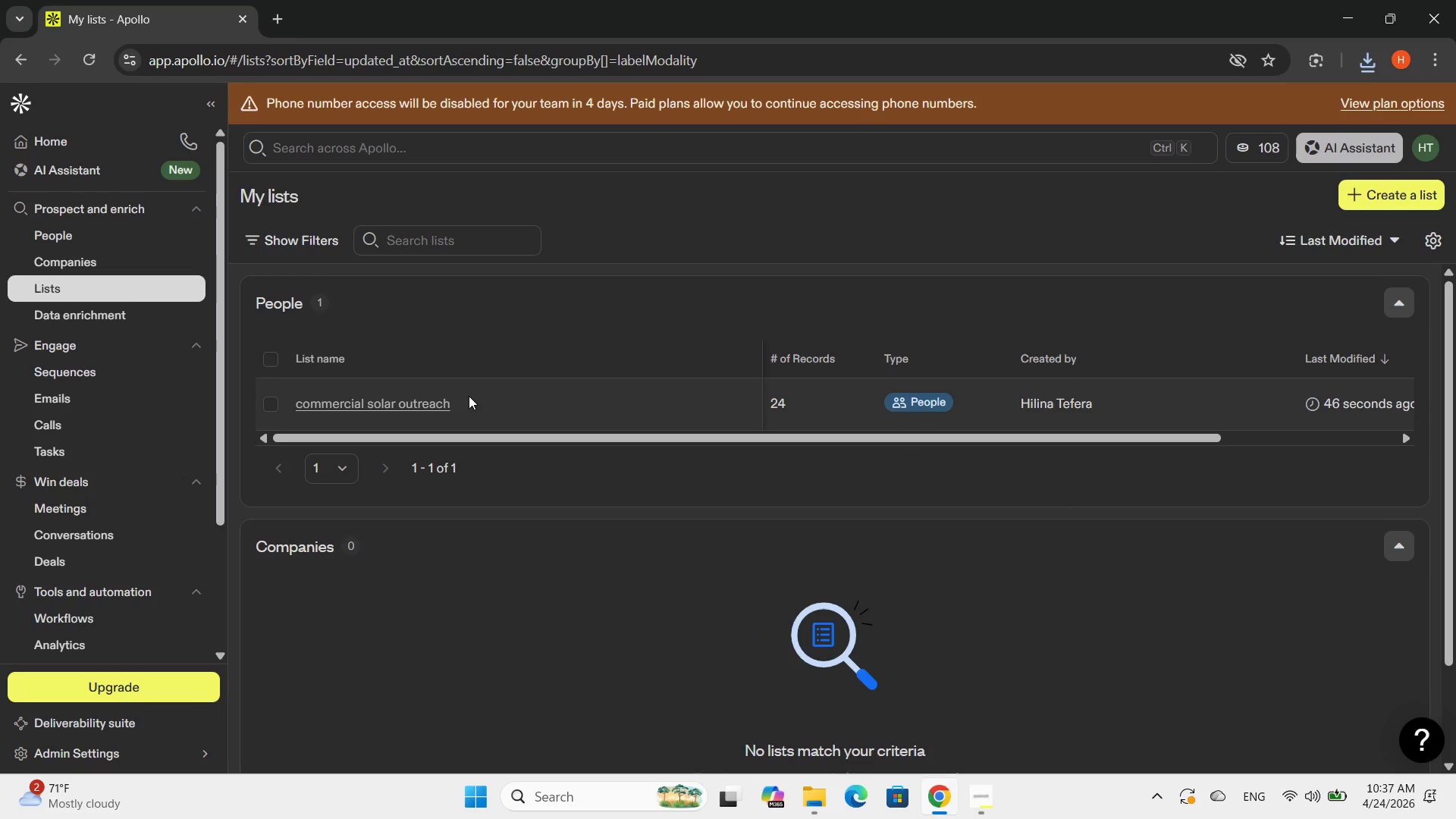 
left_click([434, 400])
 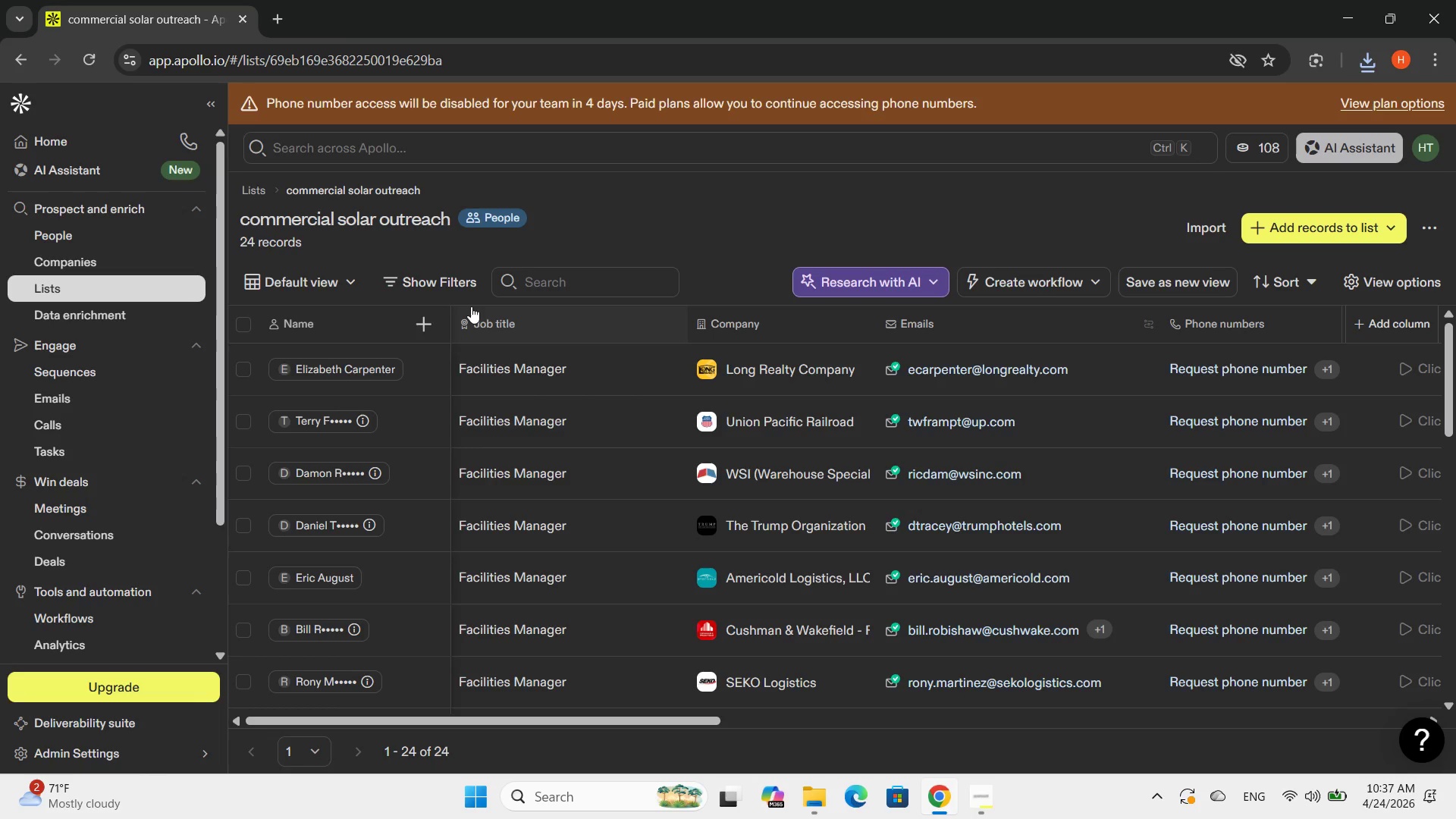 
wait(7.72)
 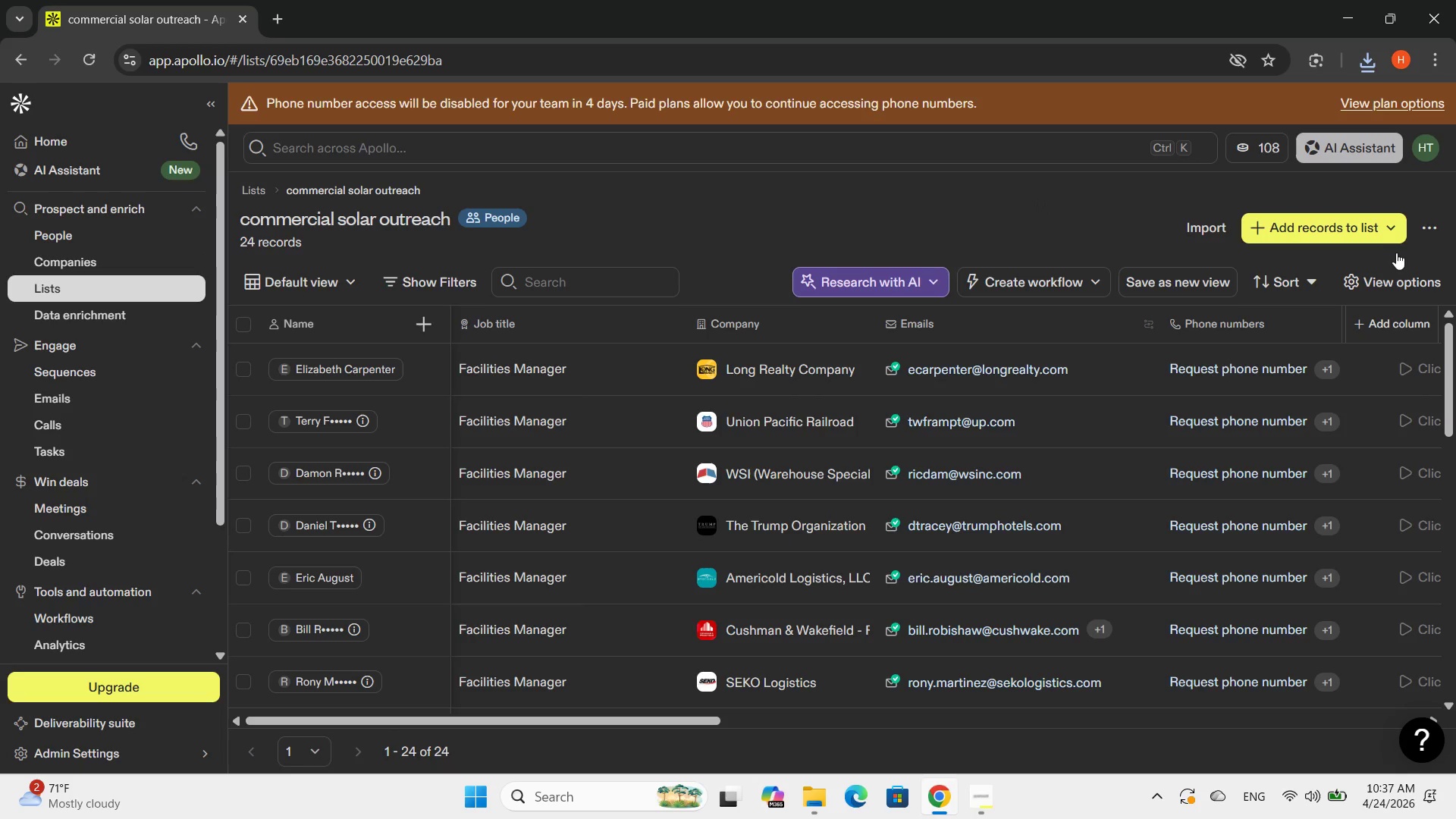 
scroll: coordinate [362, 388], scroll_direction: down, amount: 8.0
 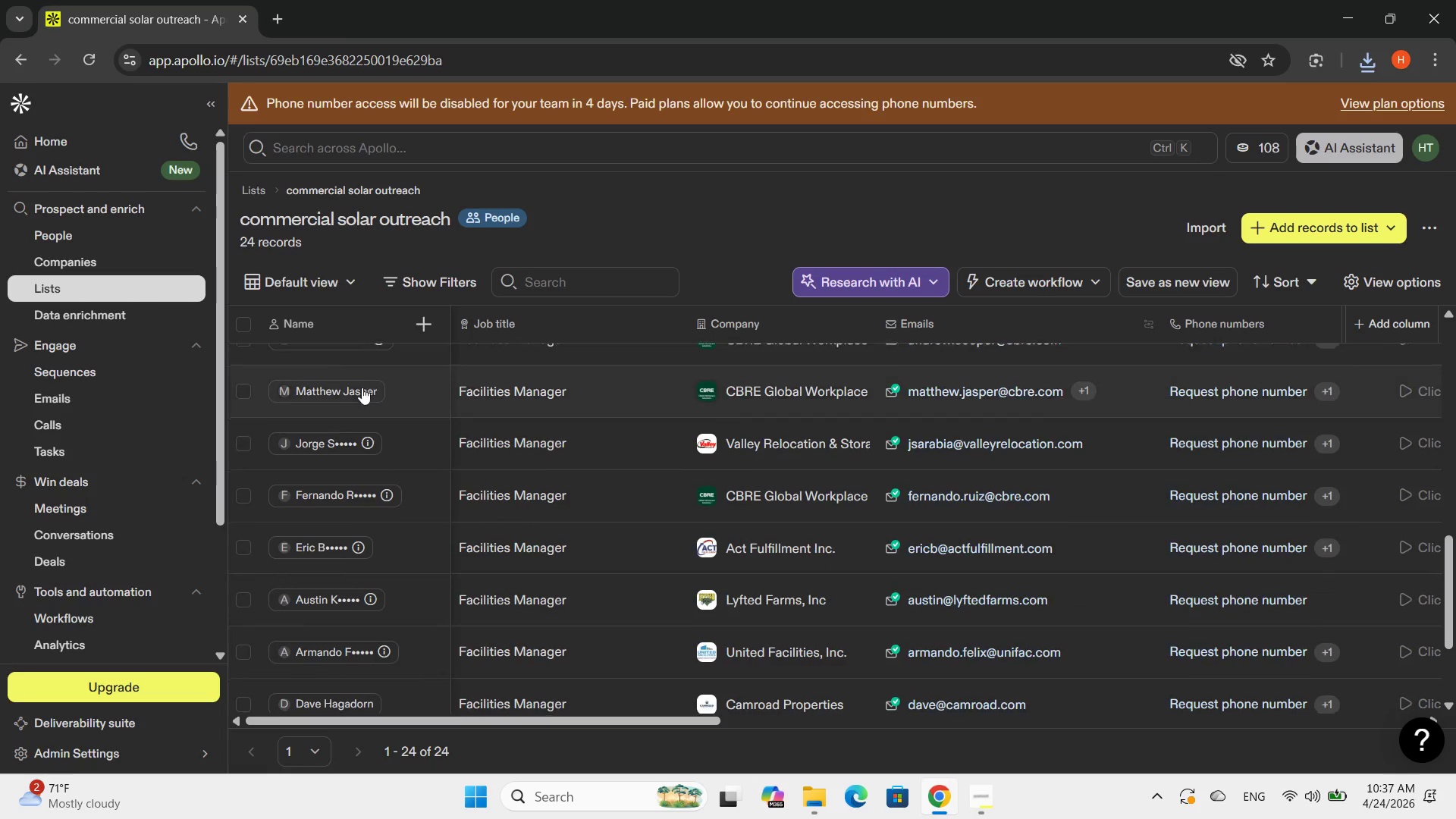 
scroll: coordinate [833, 362], scroll_direction: up, amount: 7.0
 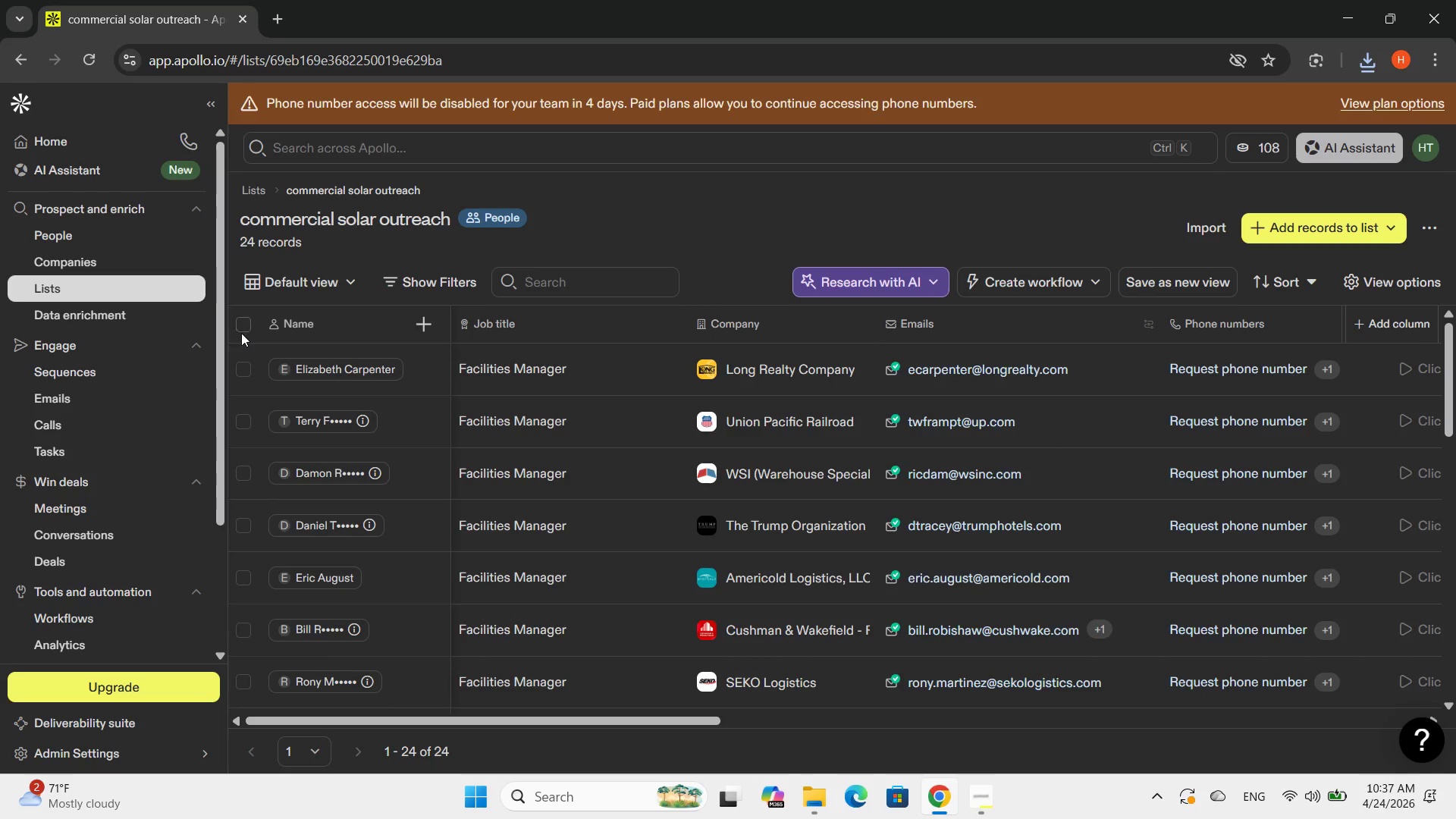 
left_click([243, 366])
 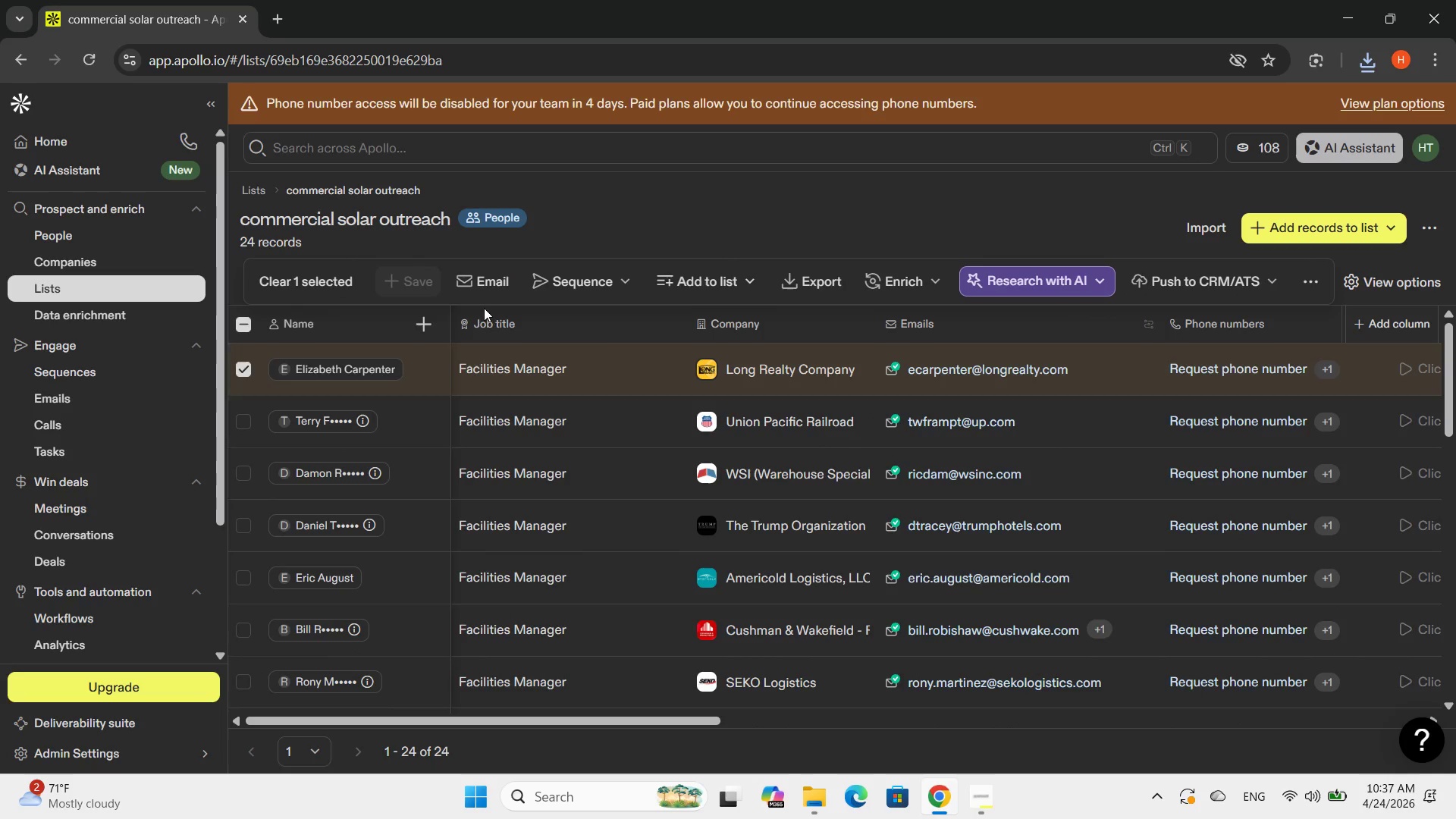 
scroll: coordinate [632, 380], scroll_direction: down, amount: 9.0
 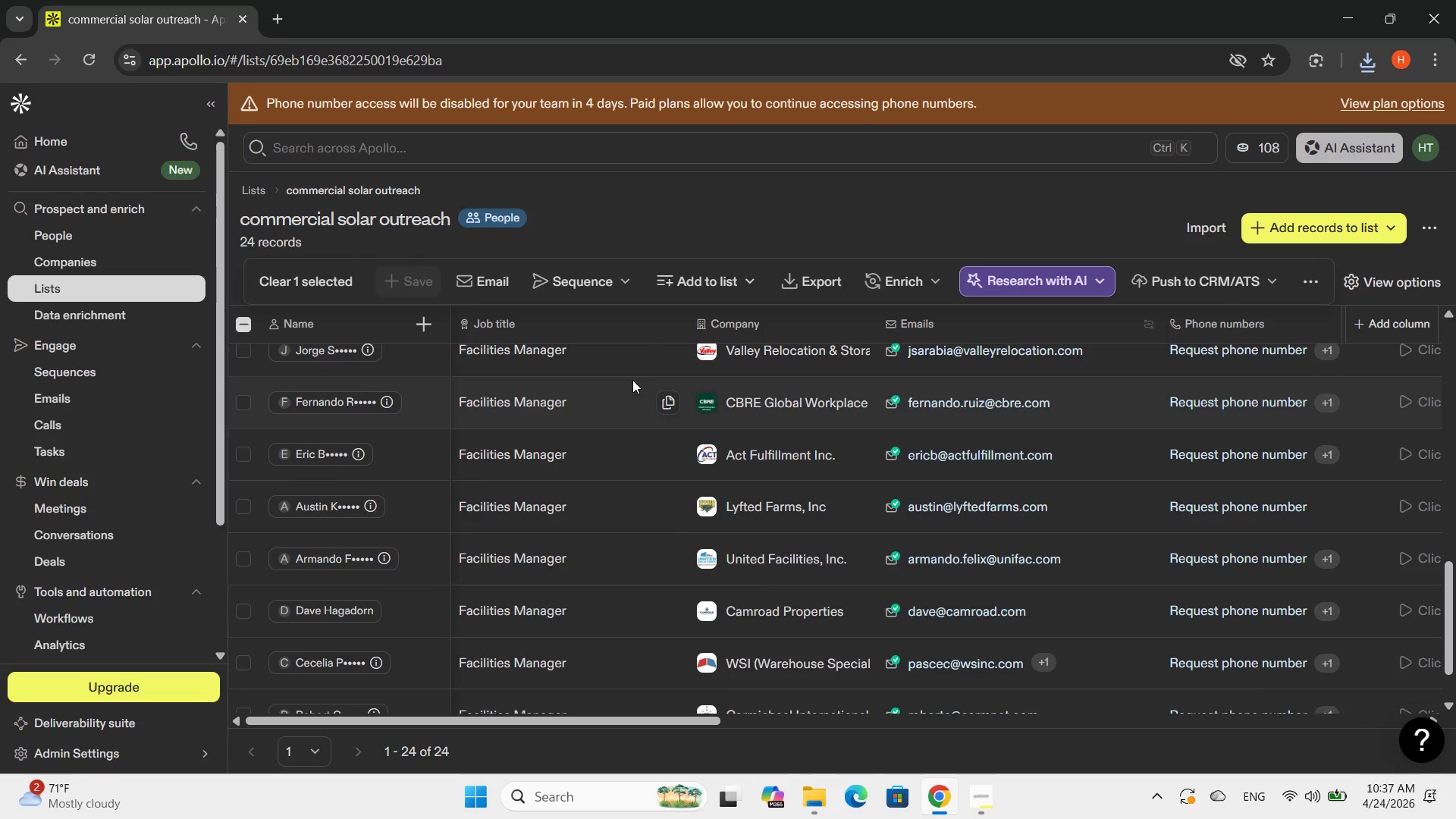 
scroll: coordinate [633, 377], scroll_direction: up, amount: 6.0
 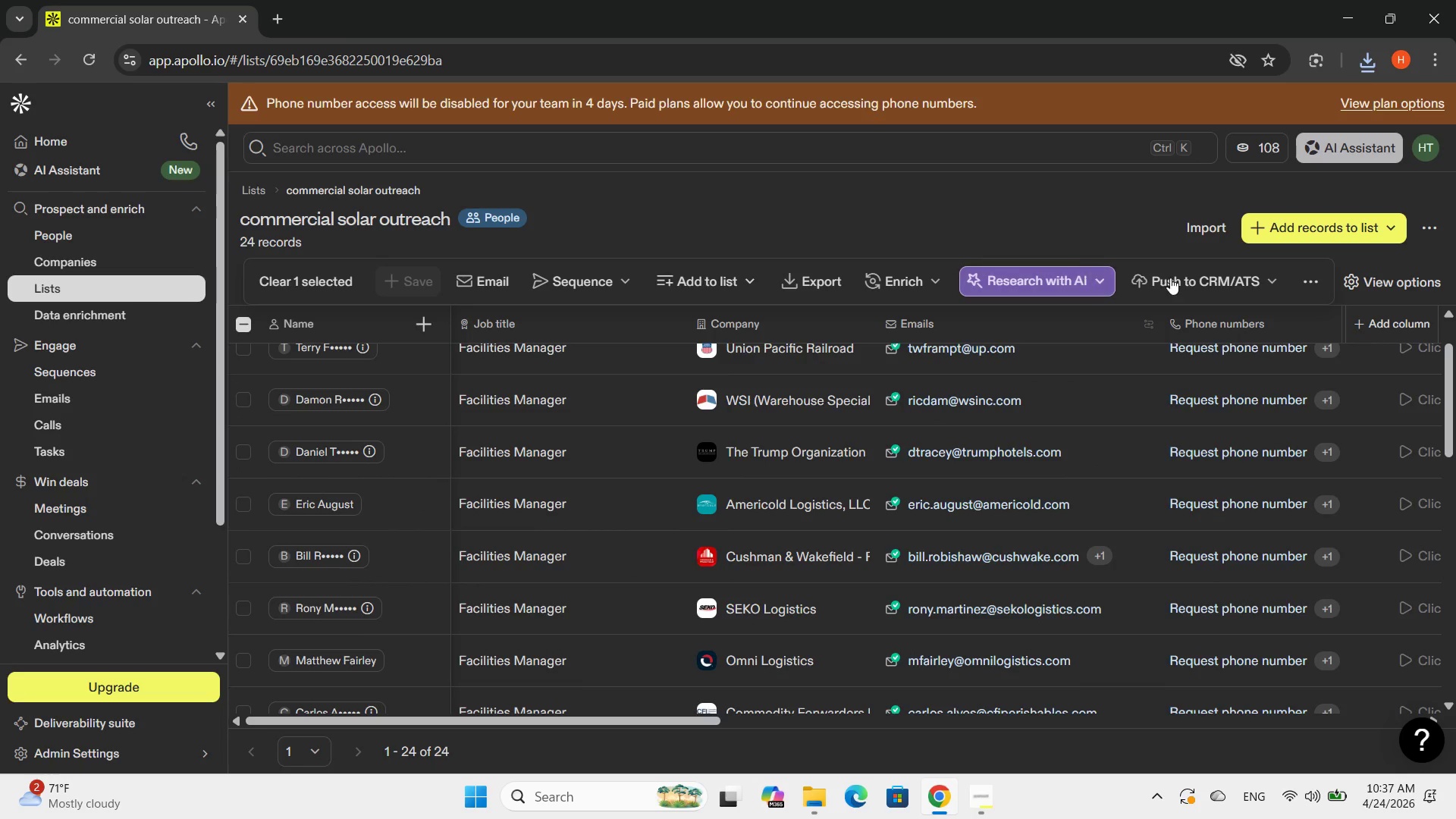 
mouse_move([1316, 265])
 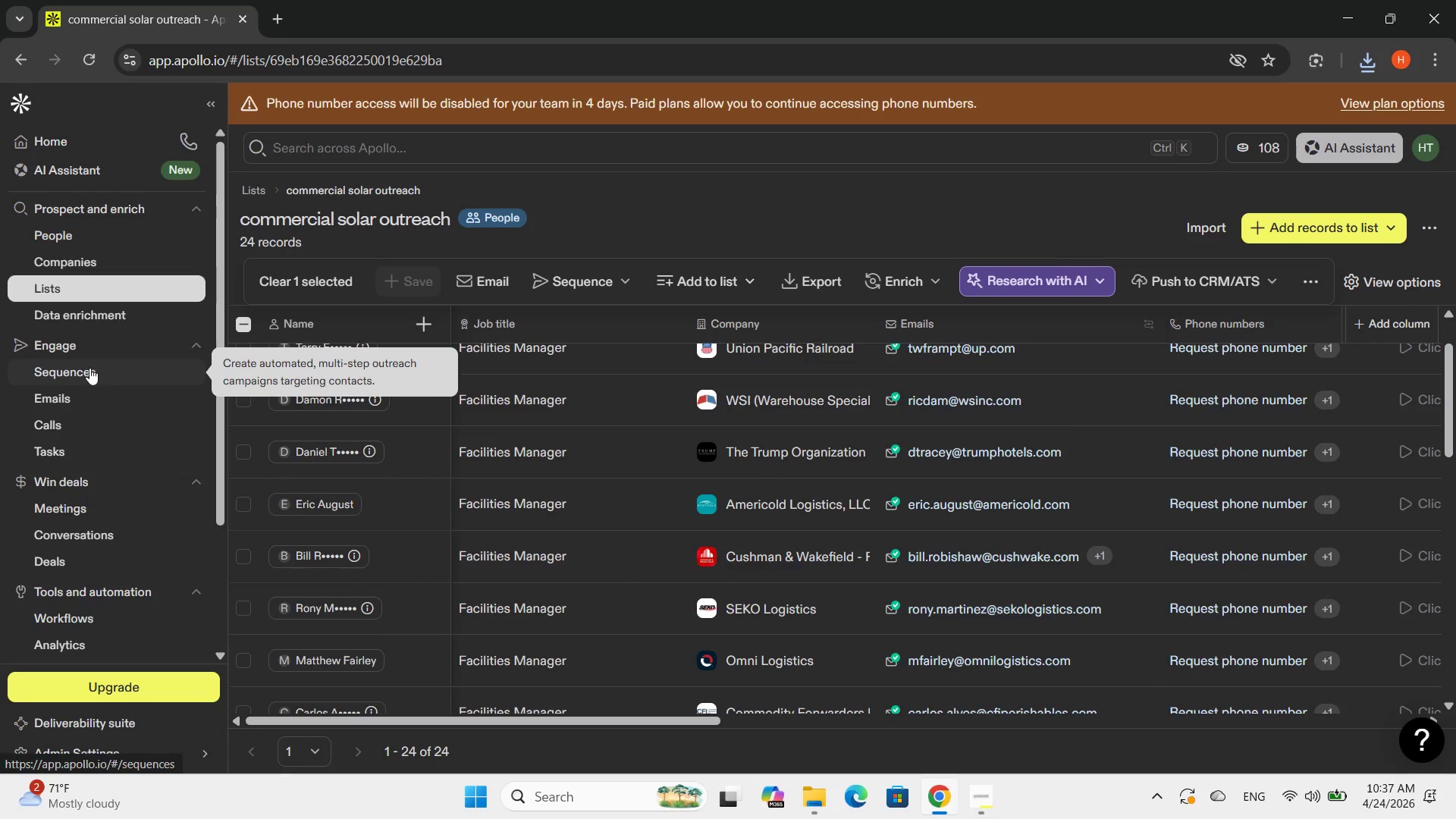 
left_click([95, 379])
 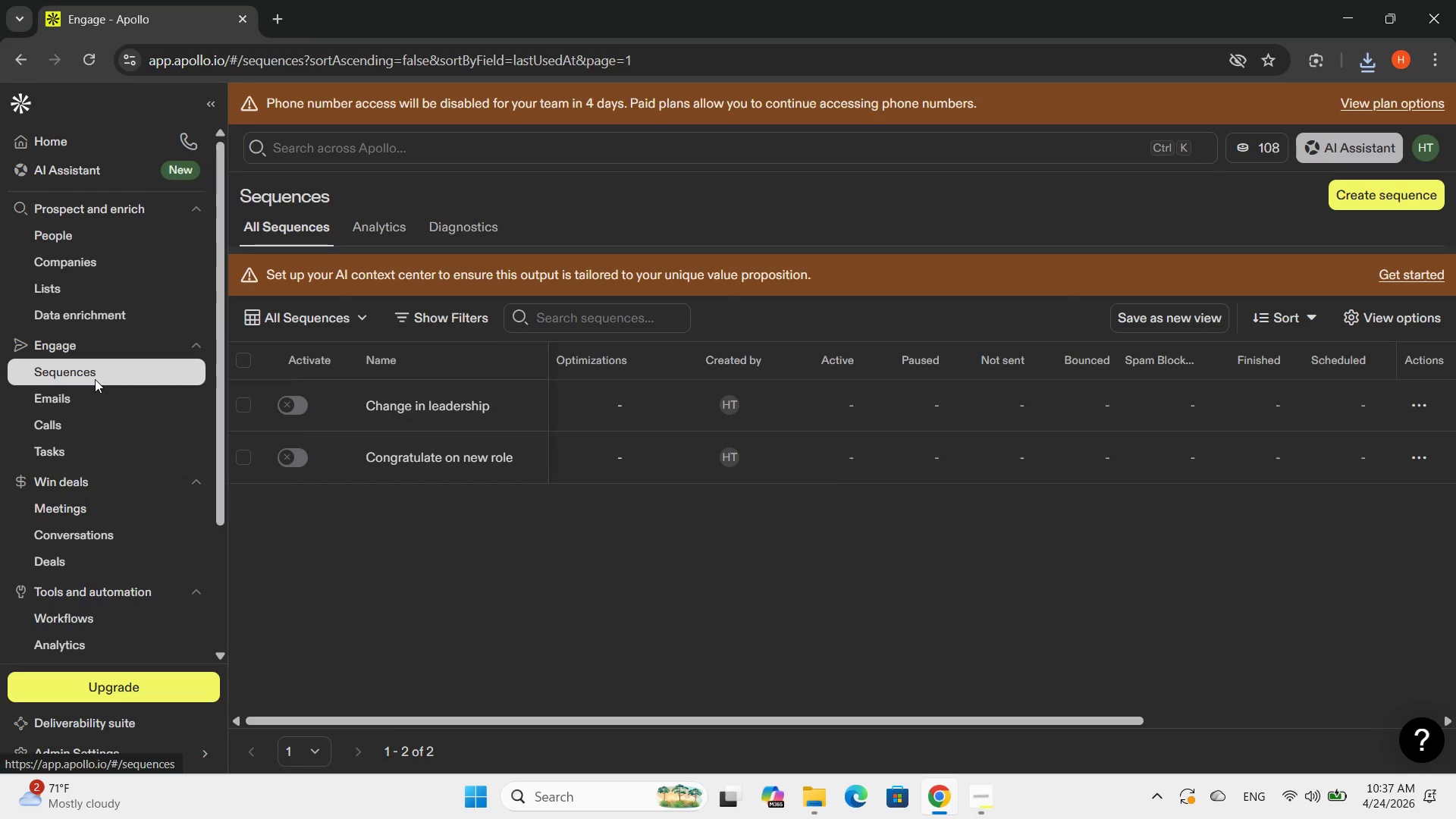 
wait(12.91)
 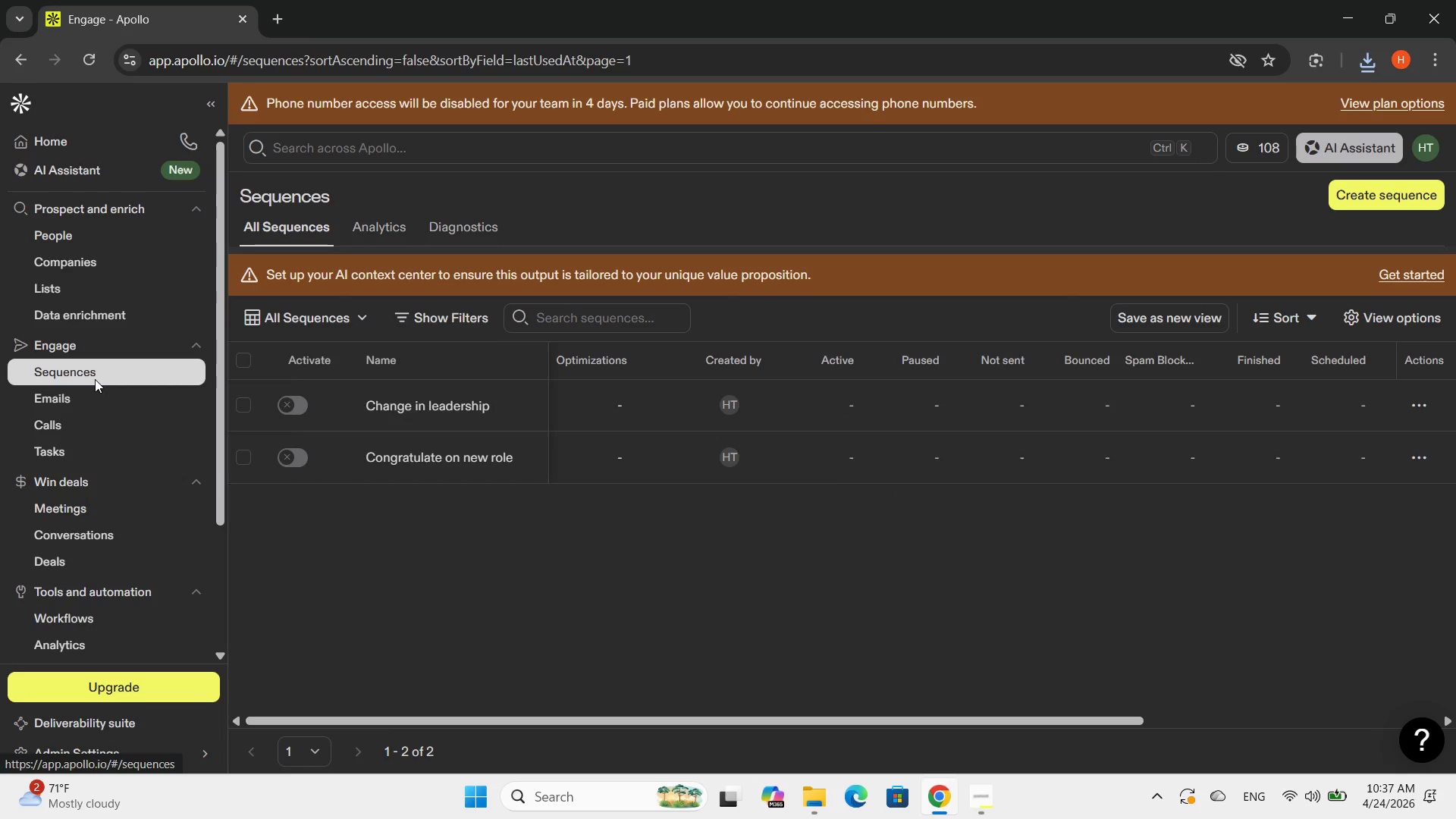 
left_click([1375, 195])
 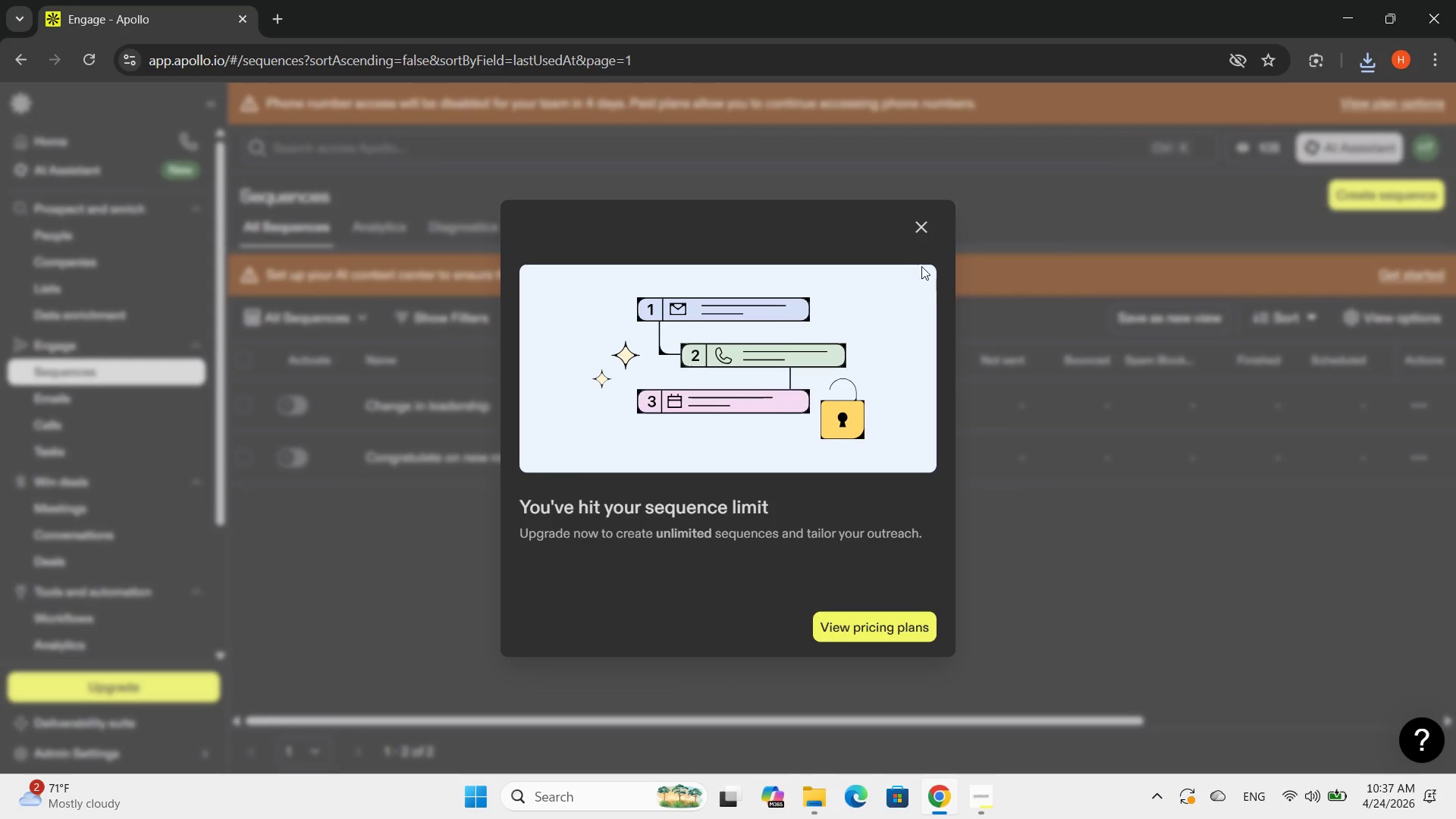 
left_click([922, 237])
 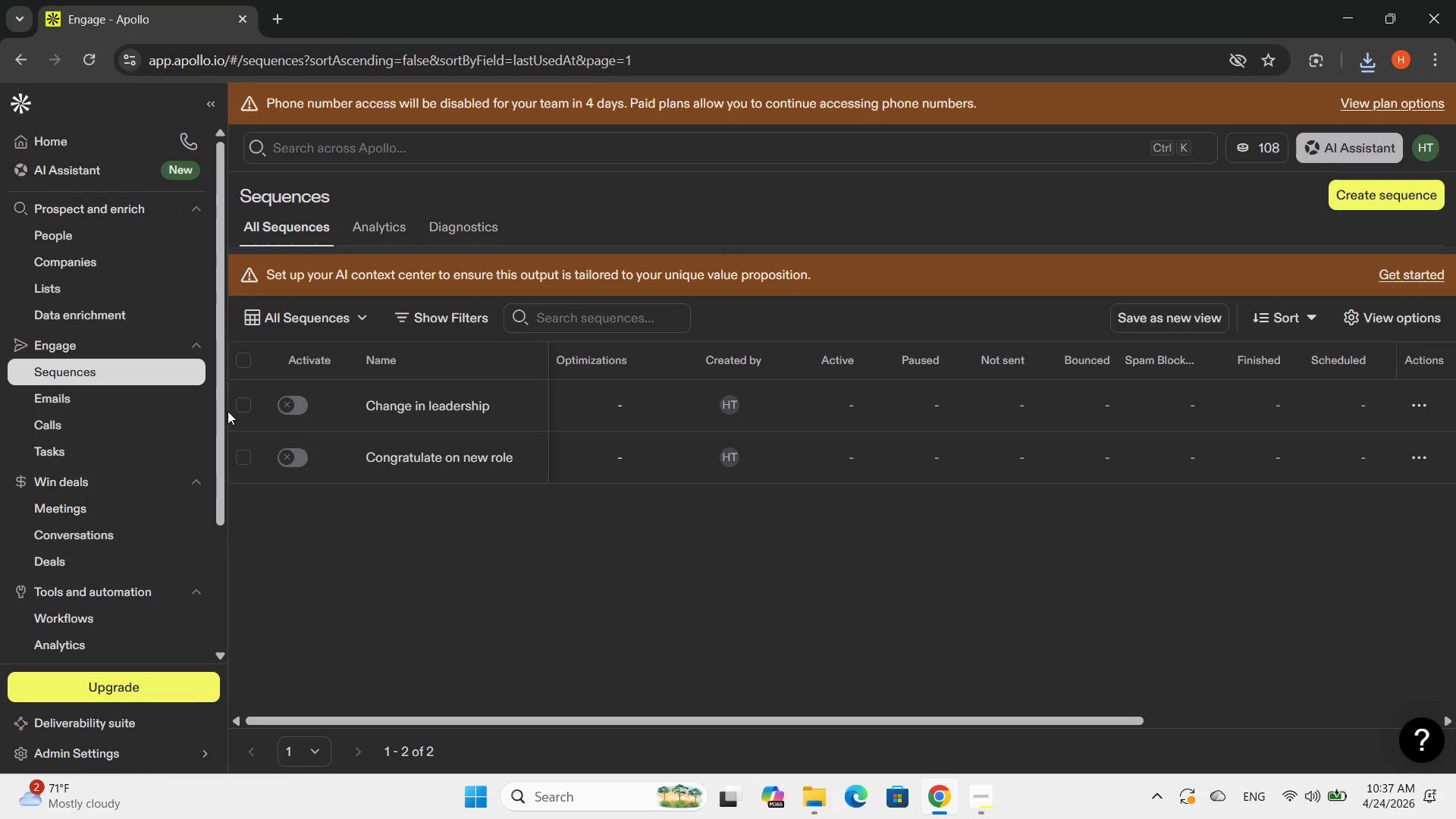 
left_click([239, 403])
 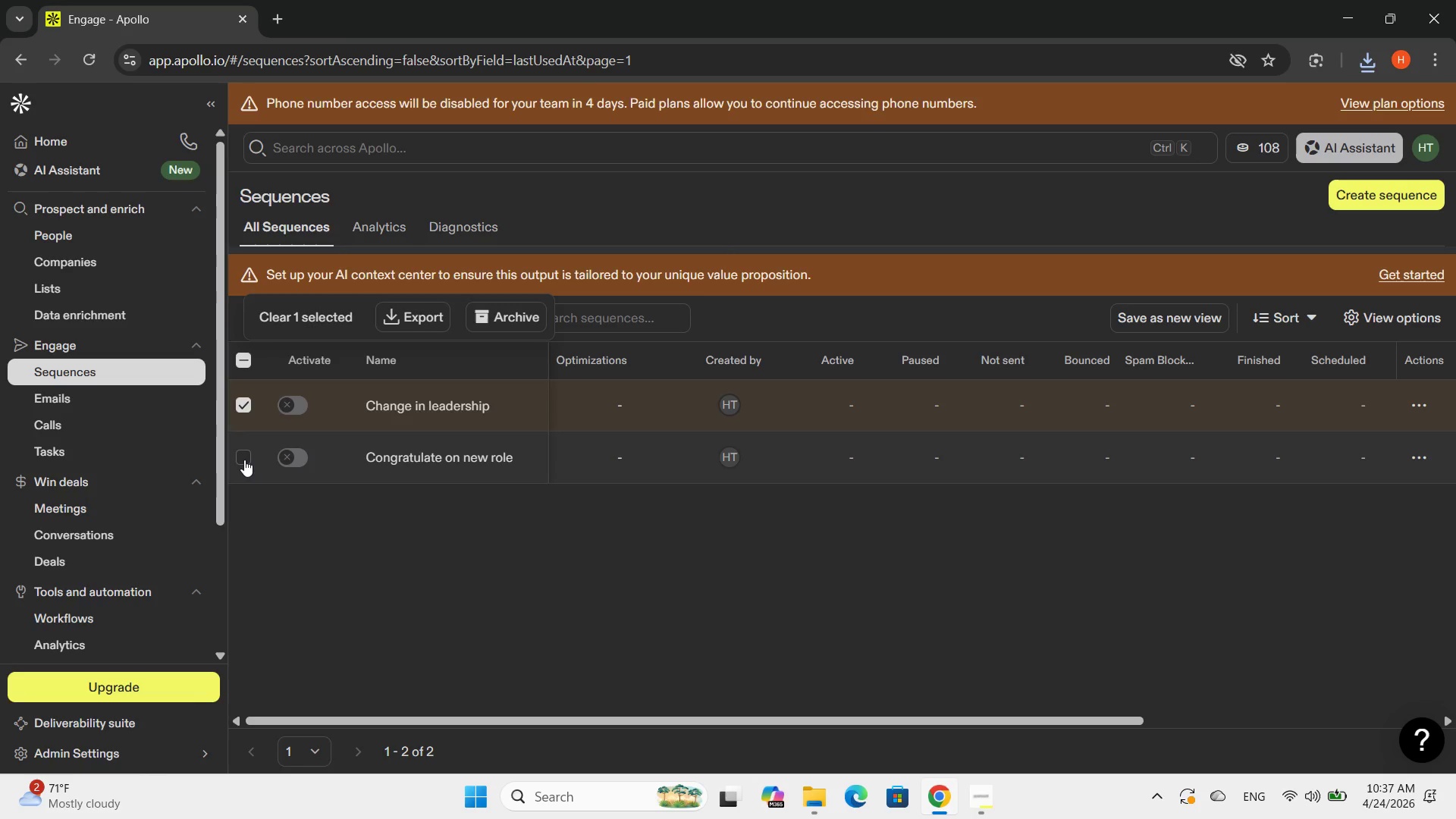 
left_click([244, 460])
 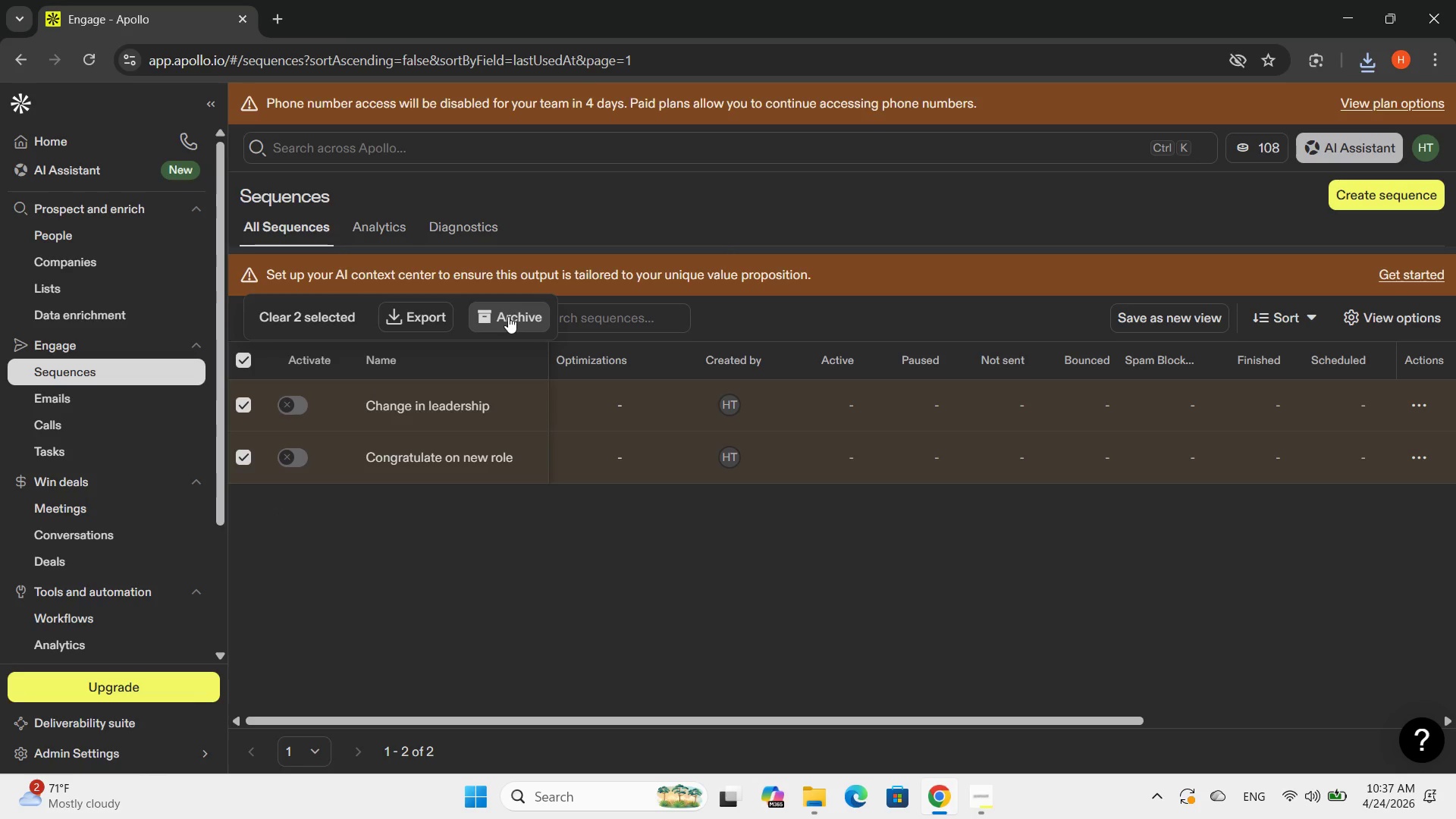 
left_click([508, 316])
 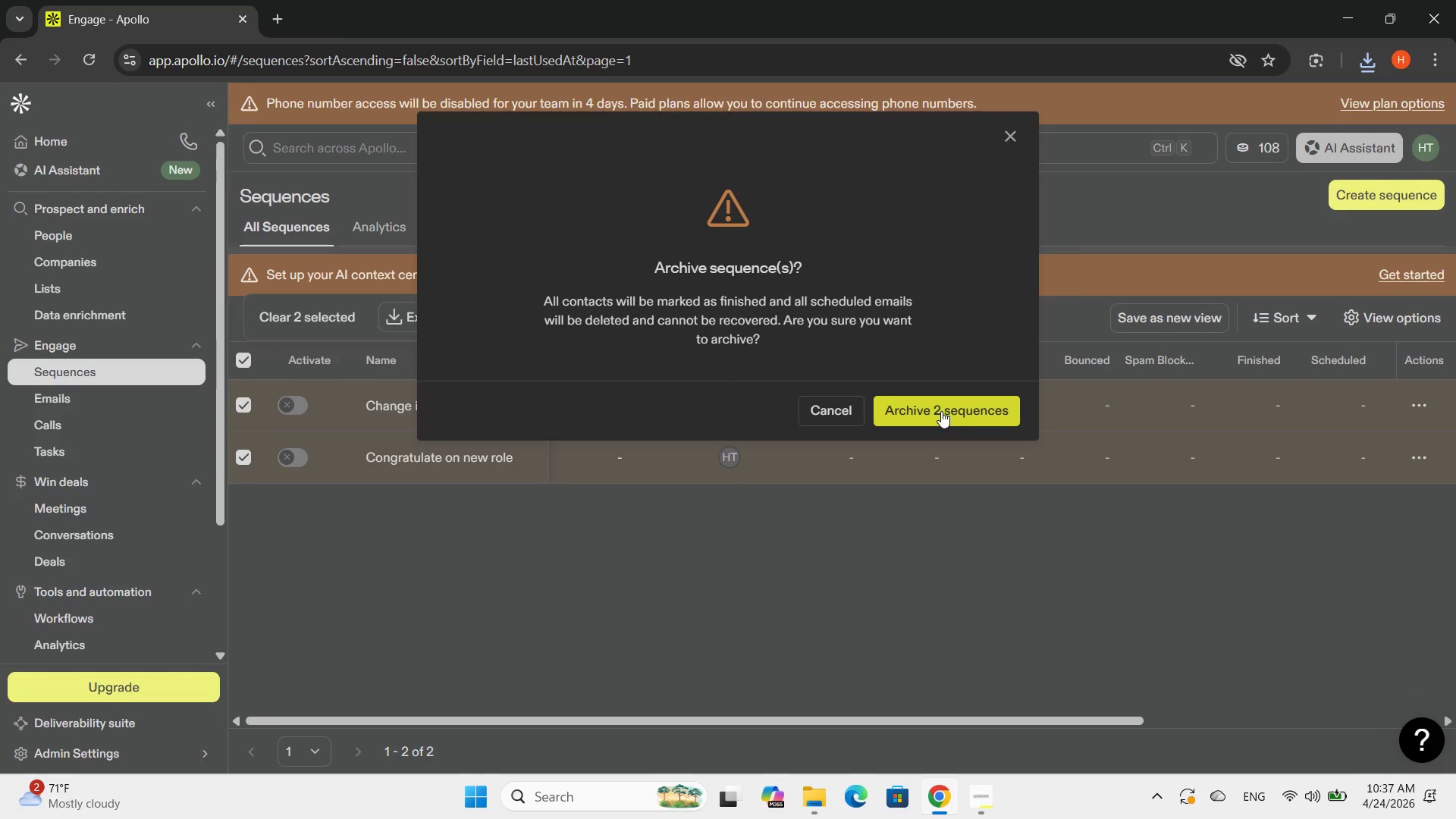 
left_click([942, 408])
 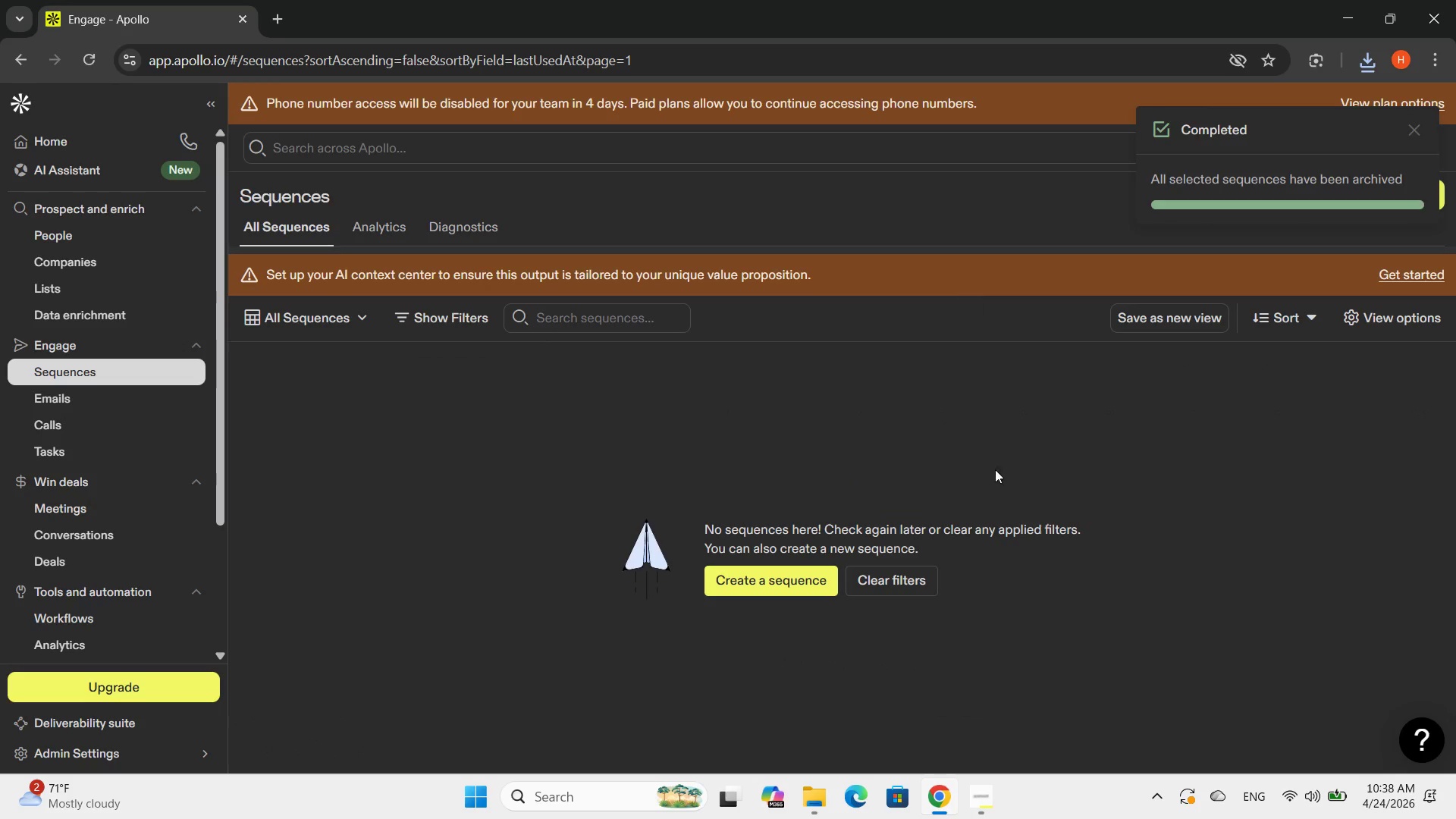 
left_click([1411, 193])
 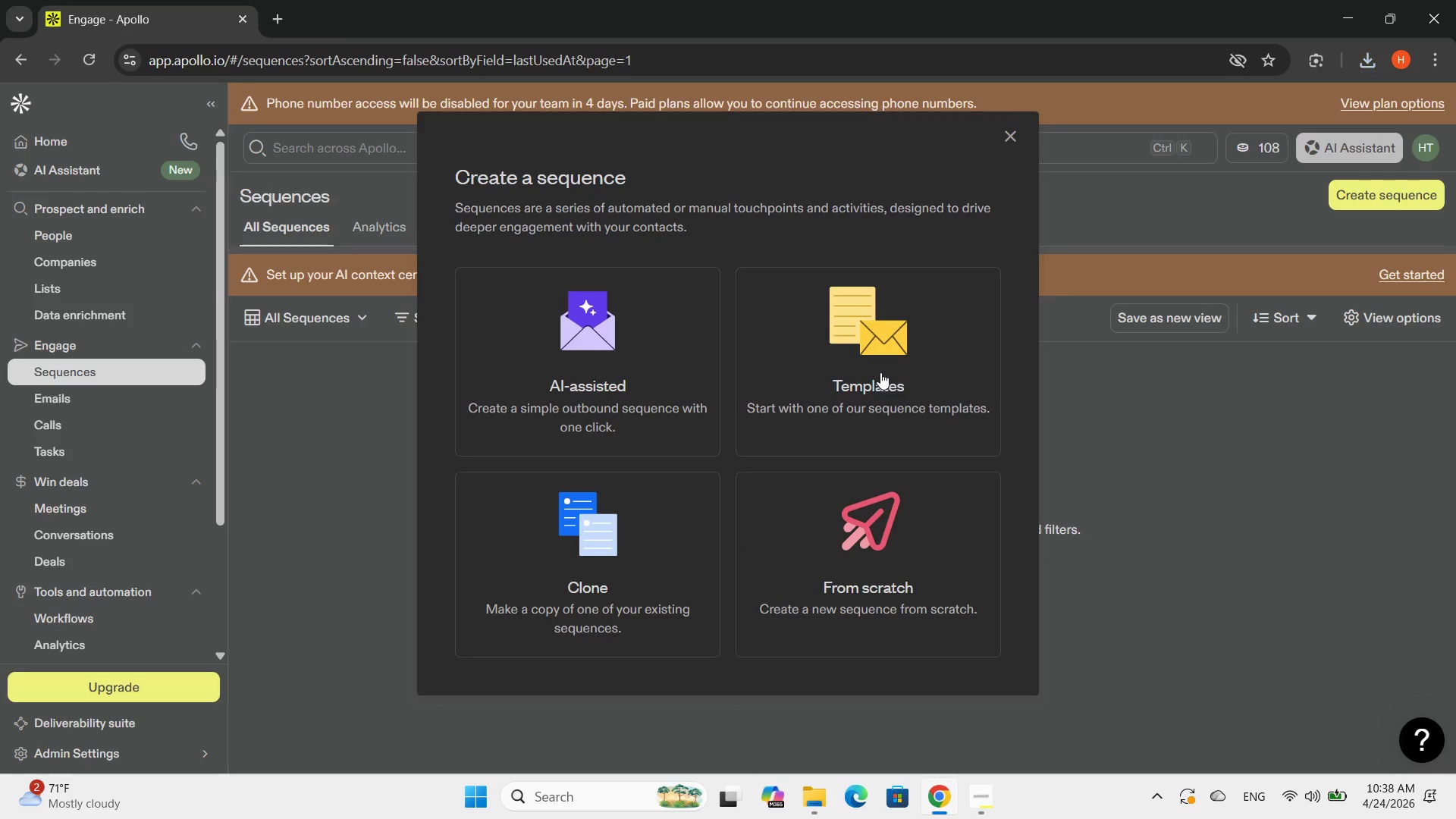 
left_click([876, 363])
 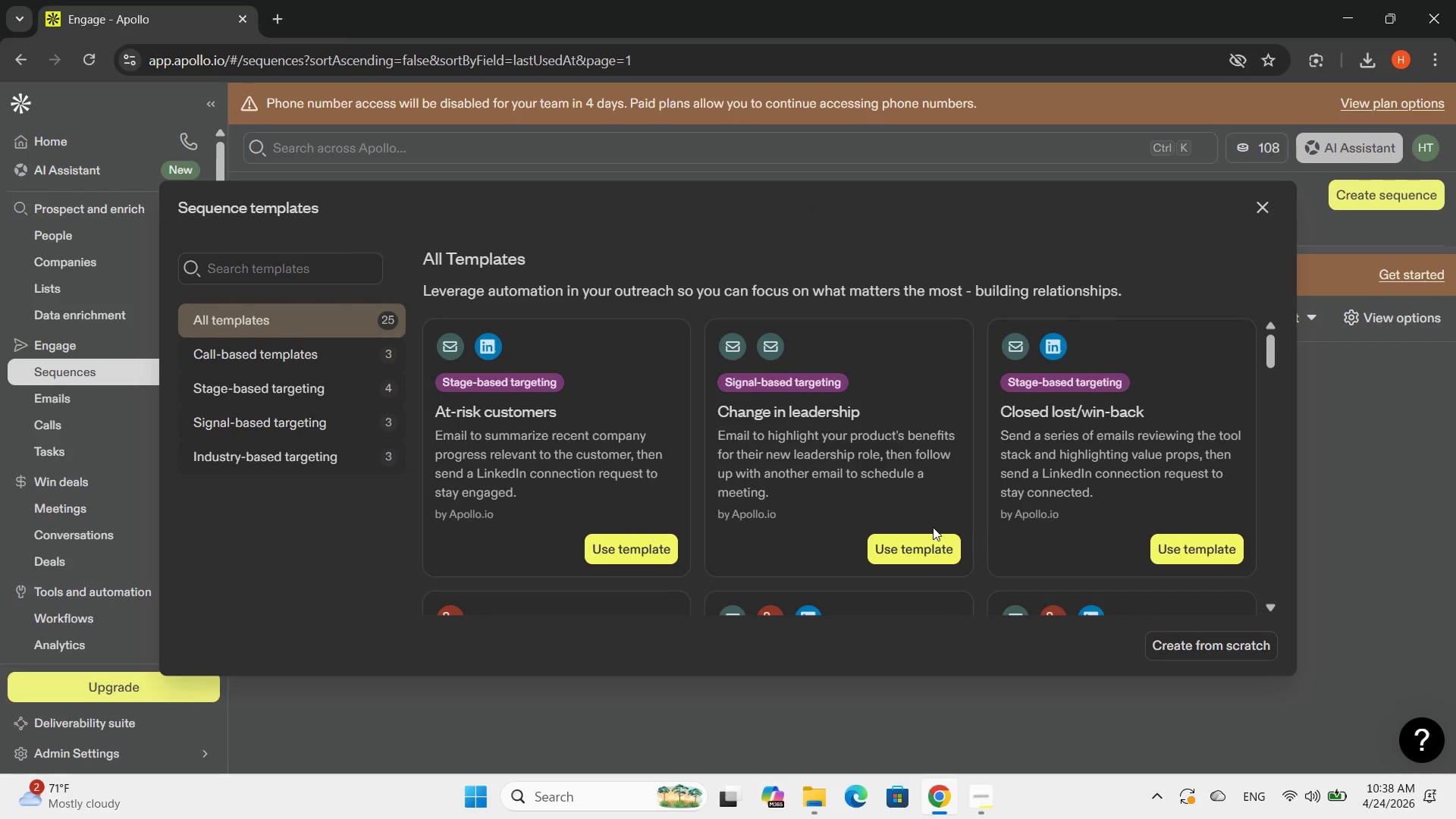 
wait(6.05)
 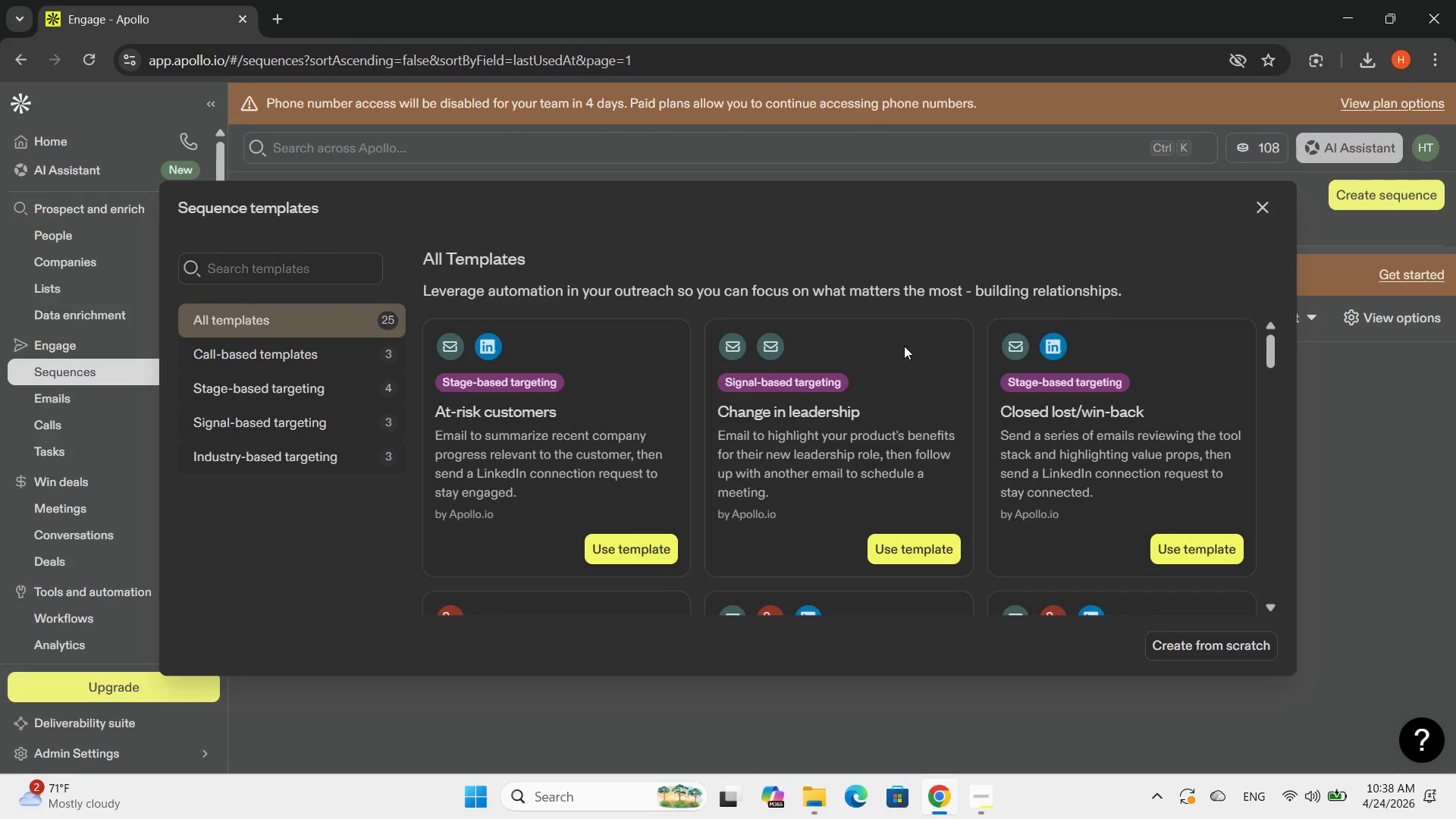 
left_click([930, 541])
 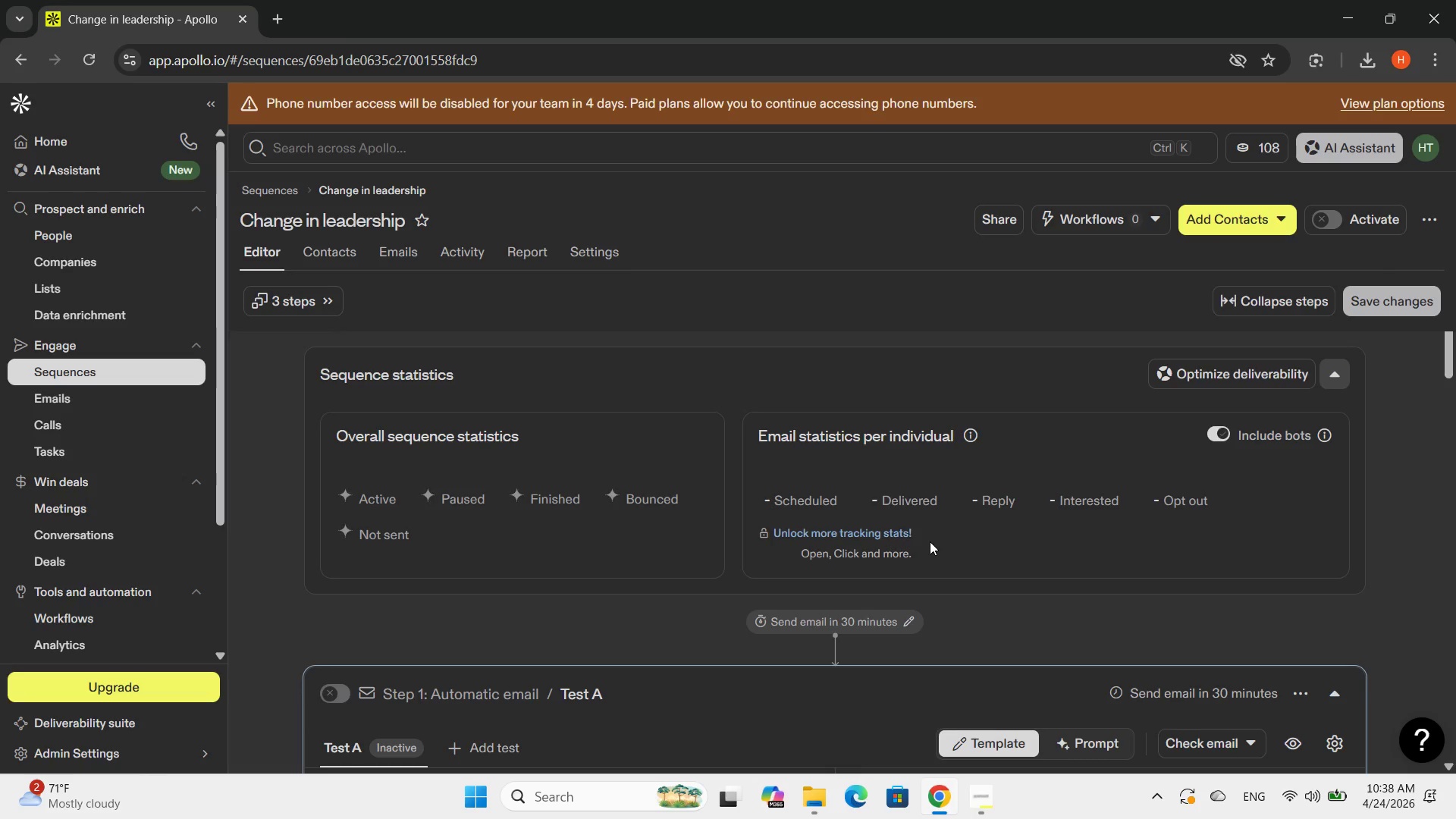 
wait(10.27)
 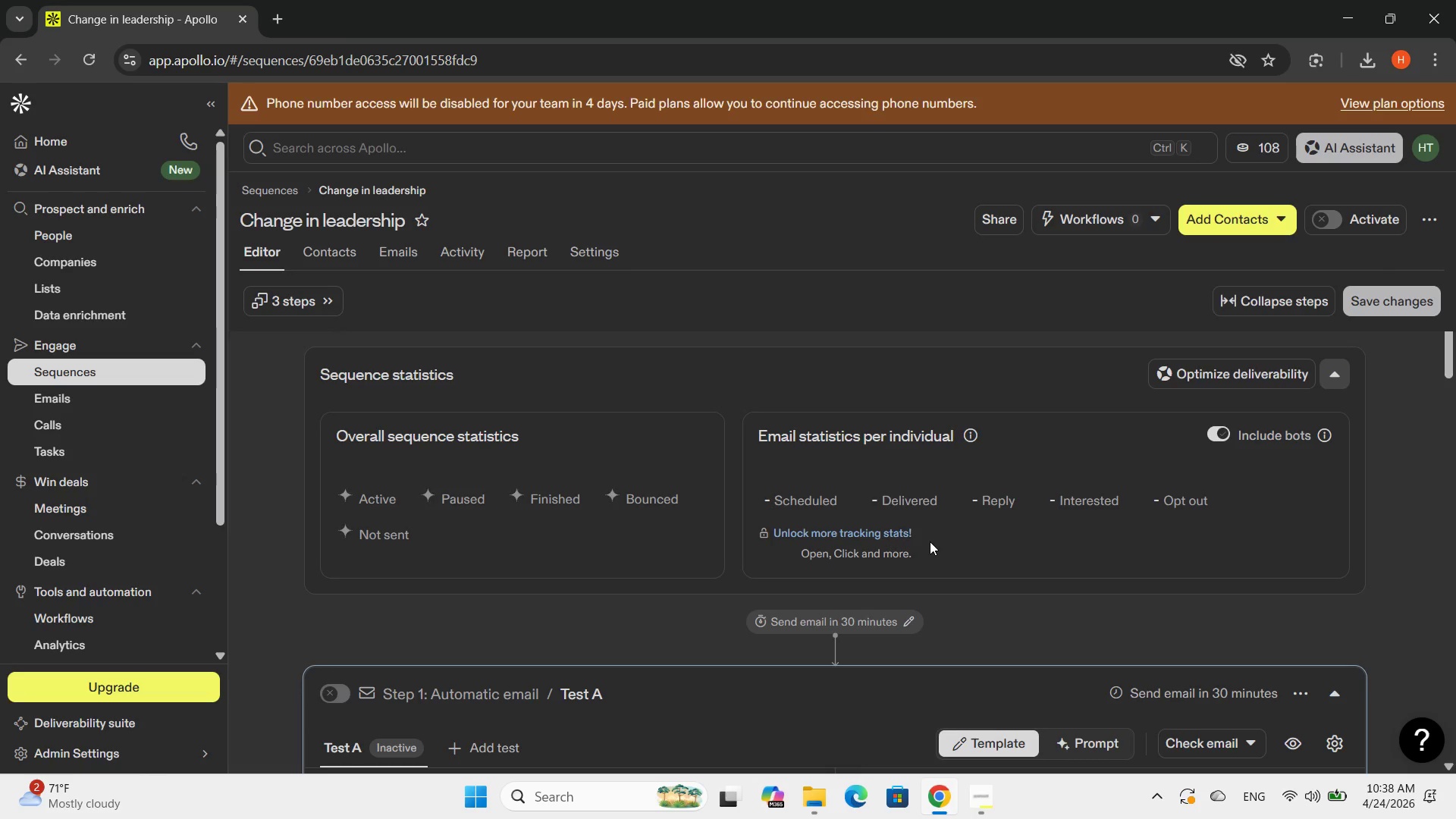 
left_click([307, 299])
 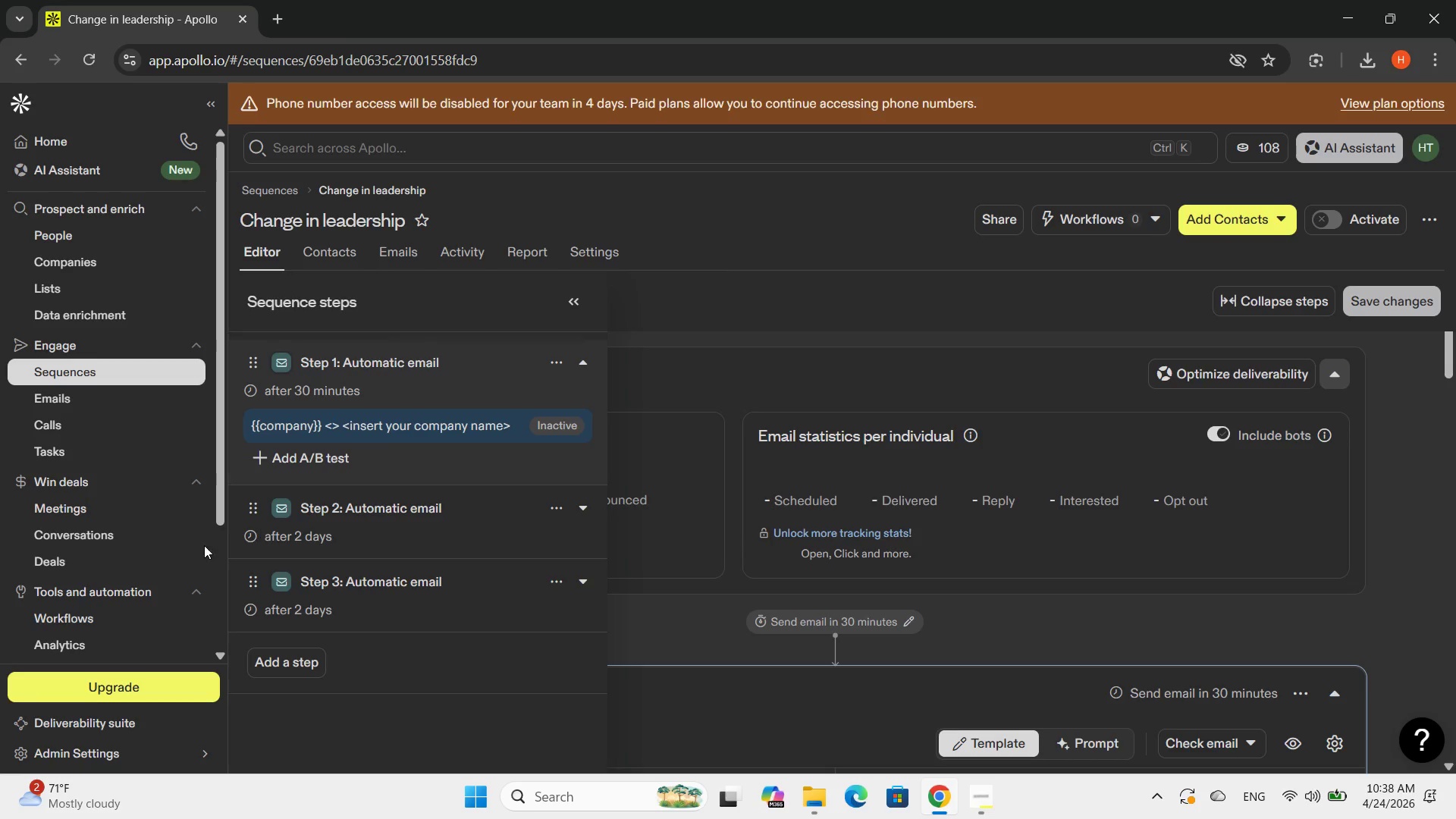 
left_click([290, 532])
 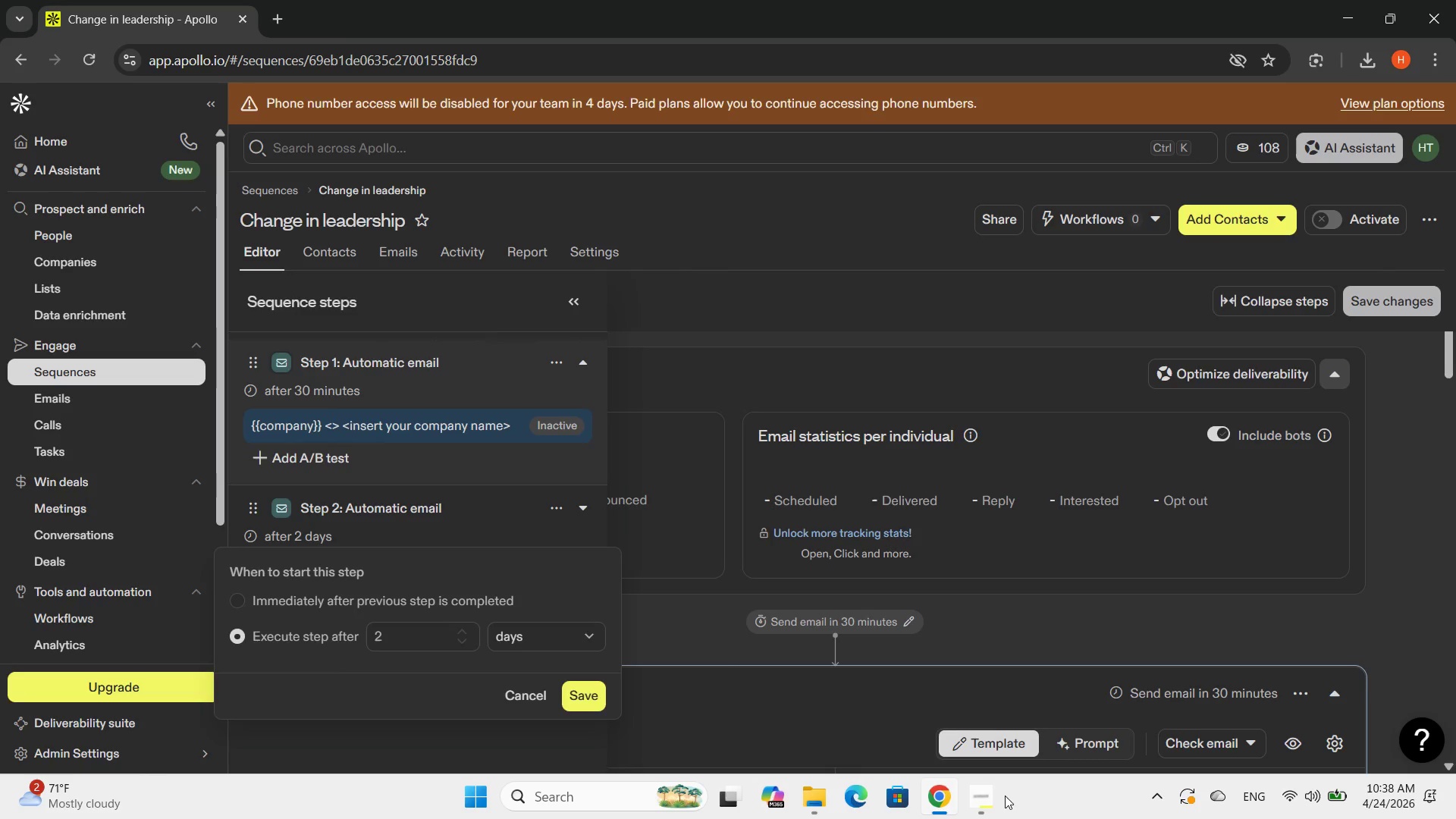 
left_click([978, 811])